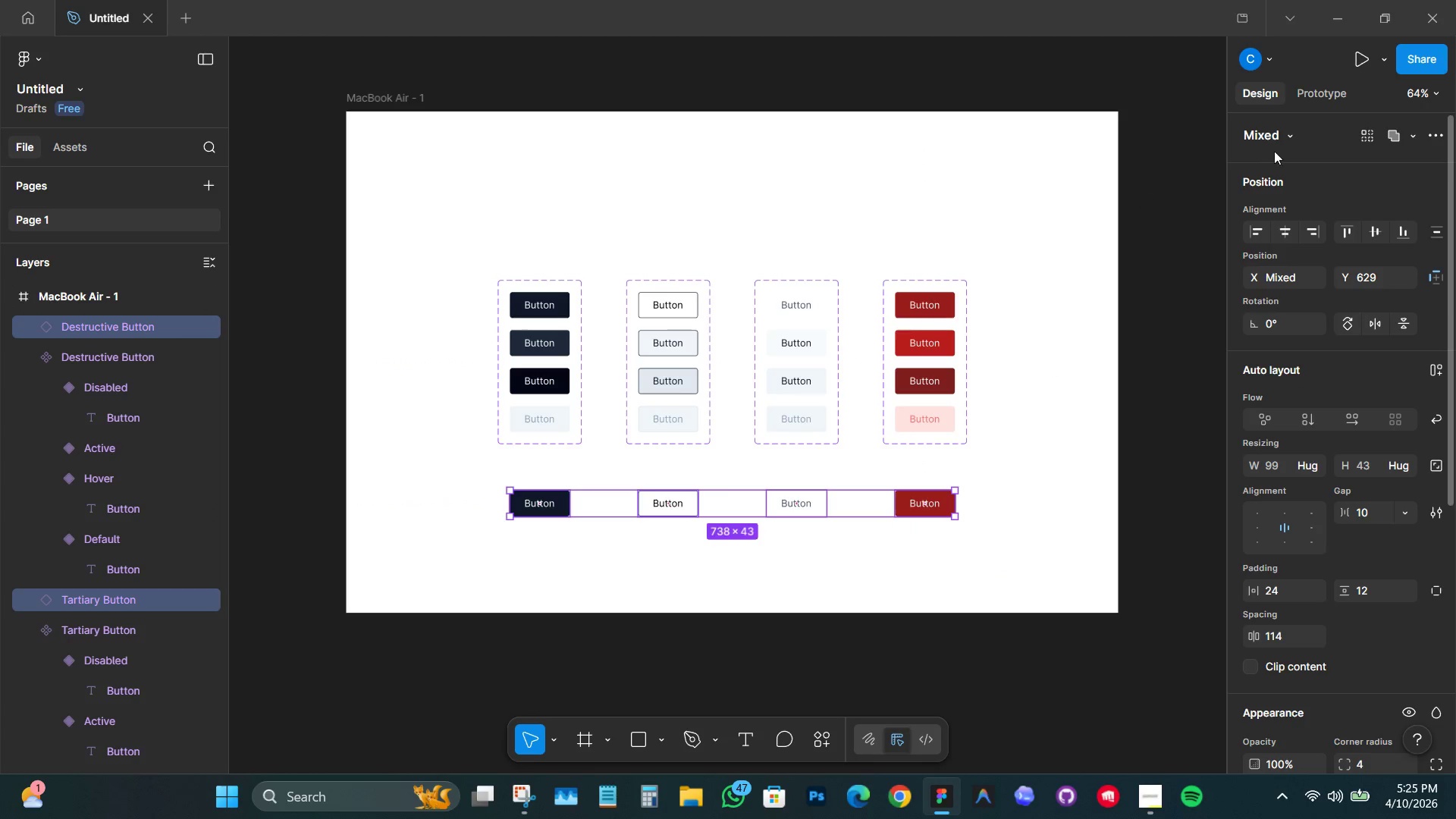 
mouse_move([1426, 148])
 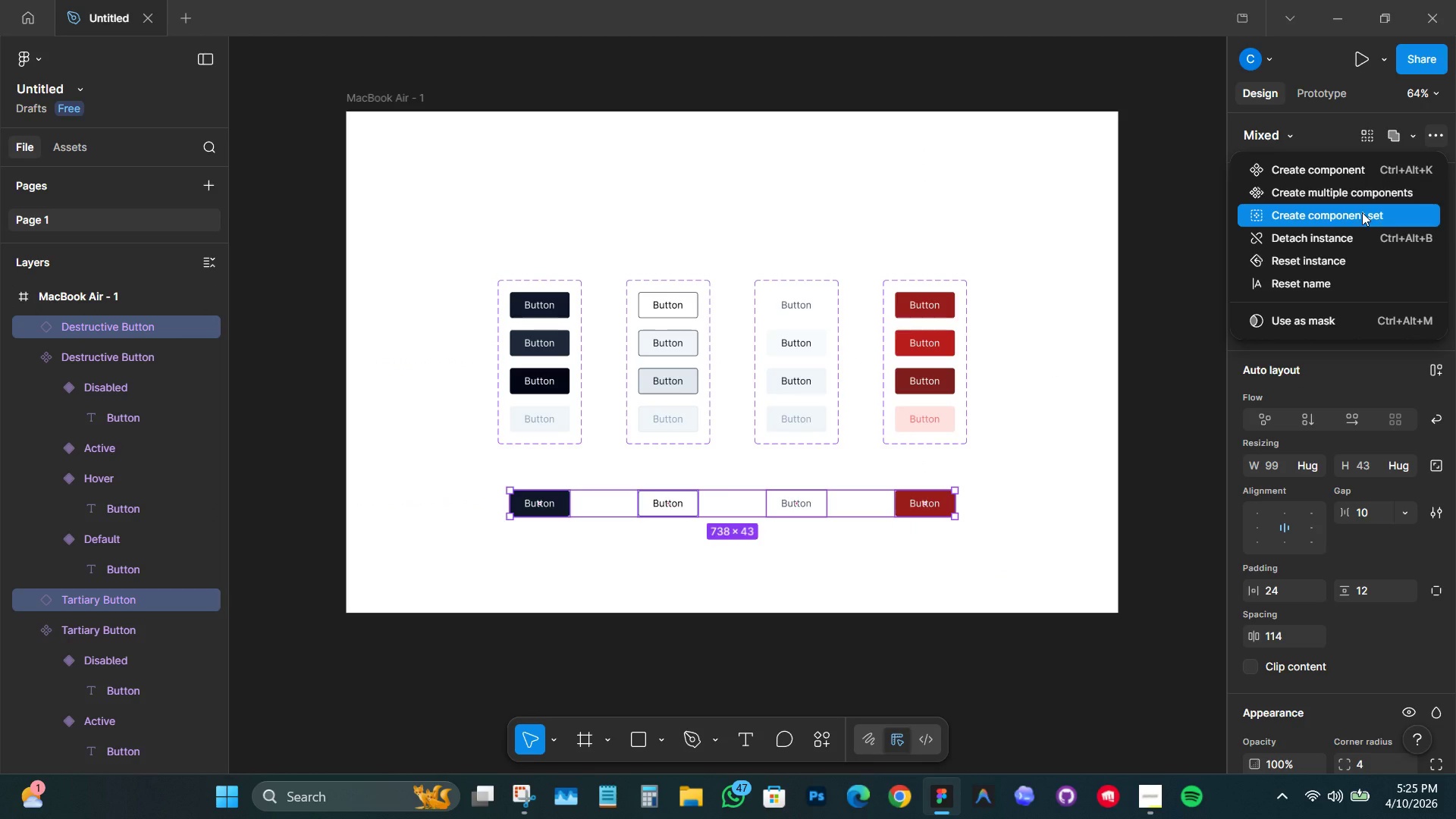 
left_click([1362, 212])
 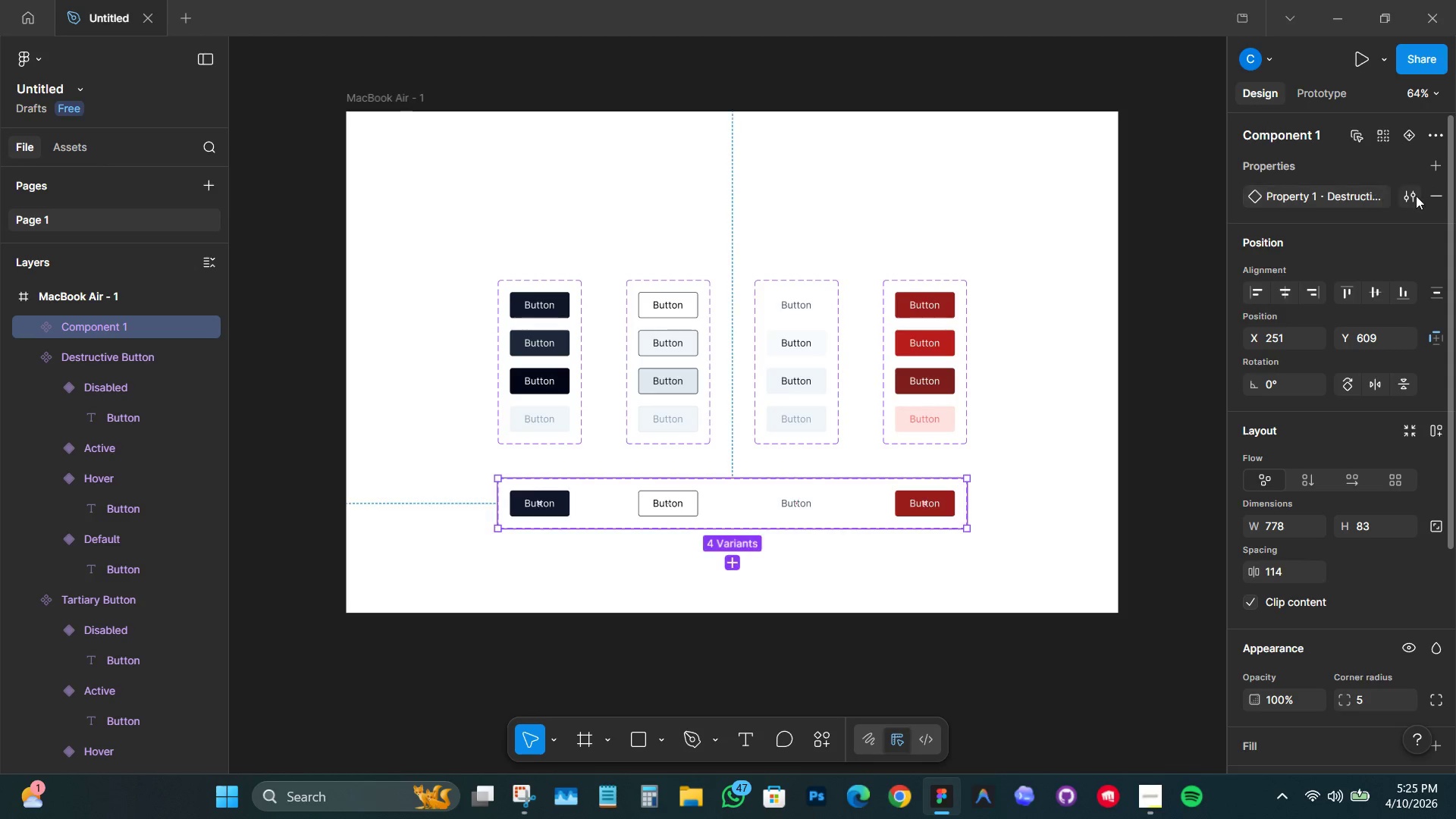 
left_click([1410, 196])
 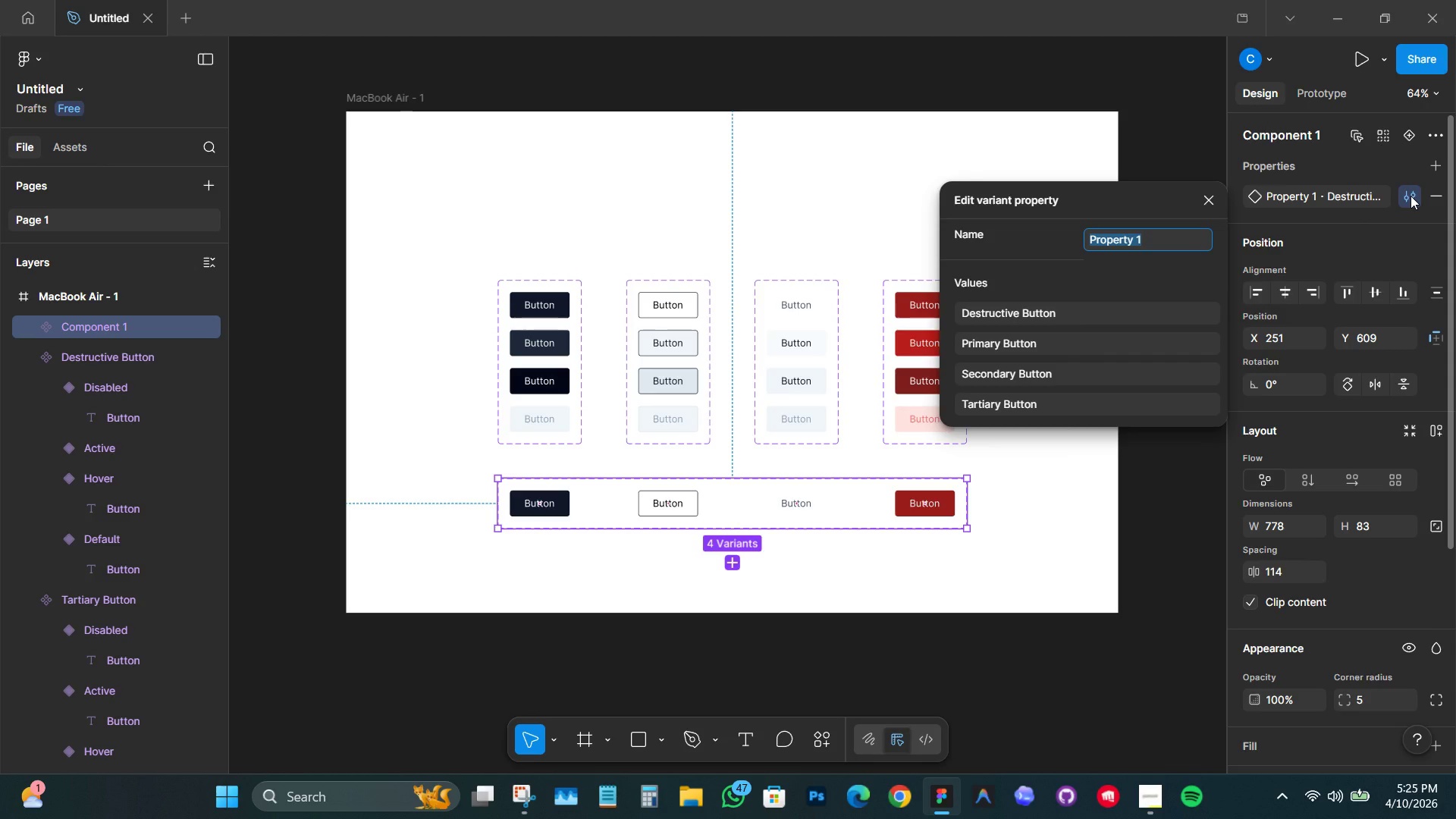 
left_click([1410, 196])
 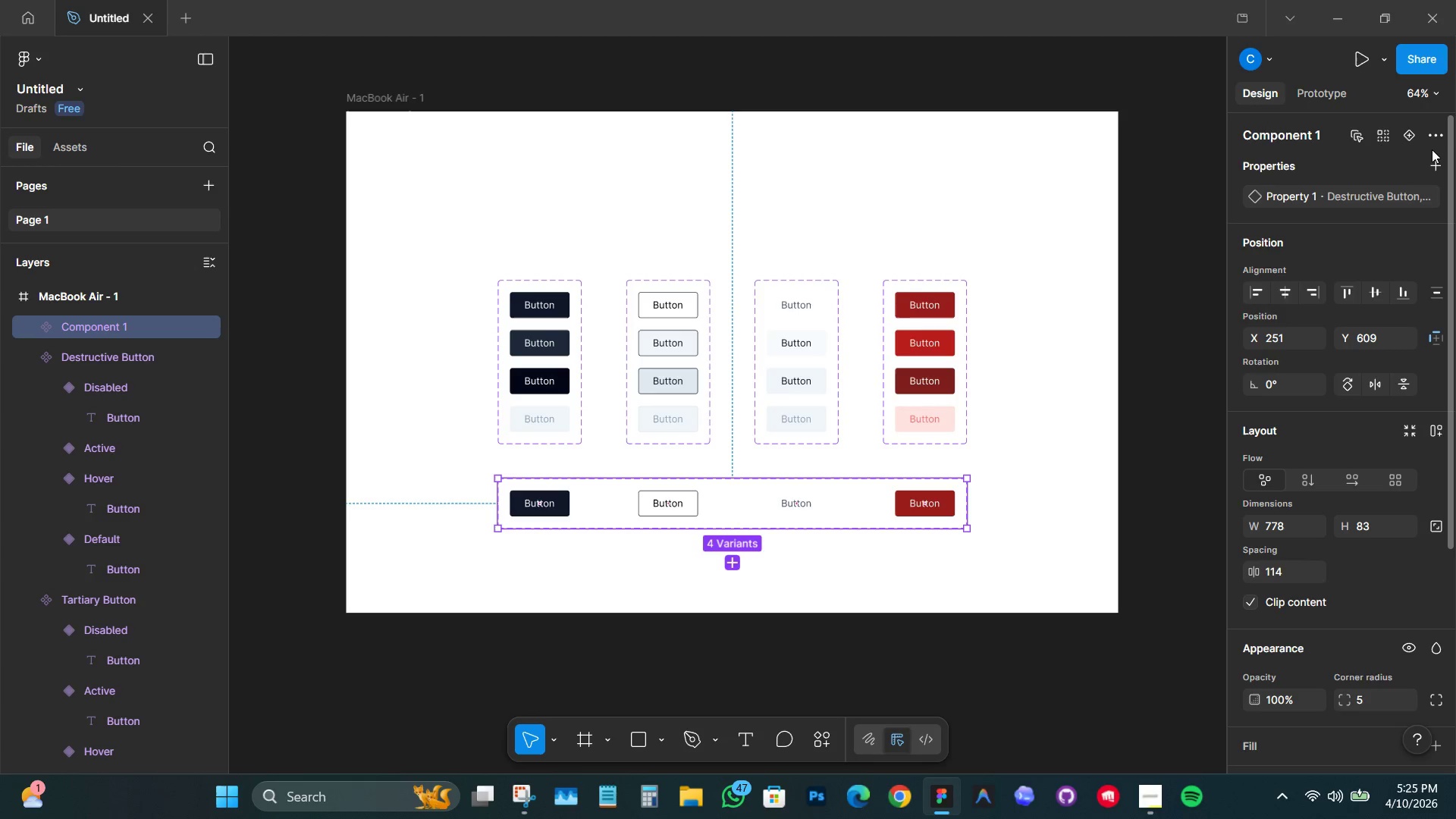 
left_click([1432, 136])
 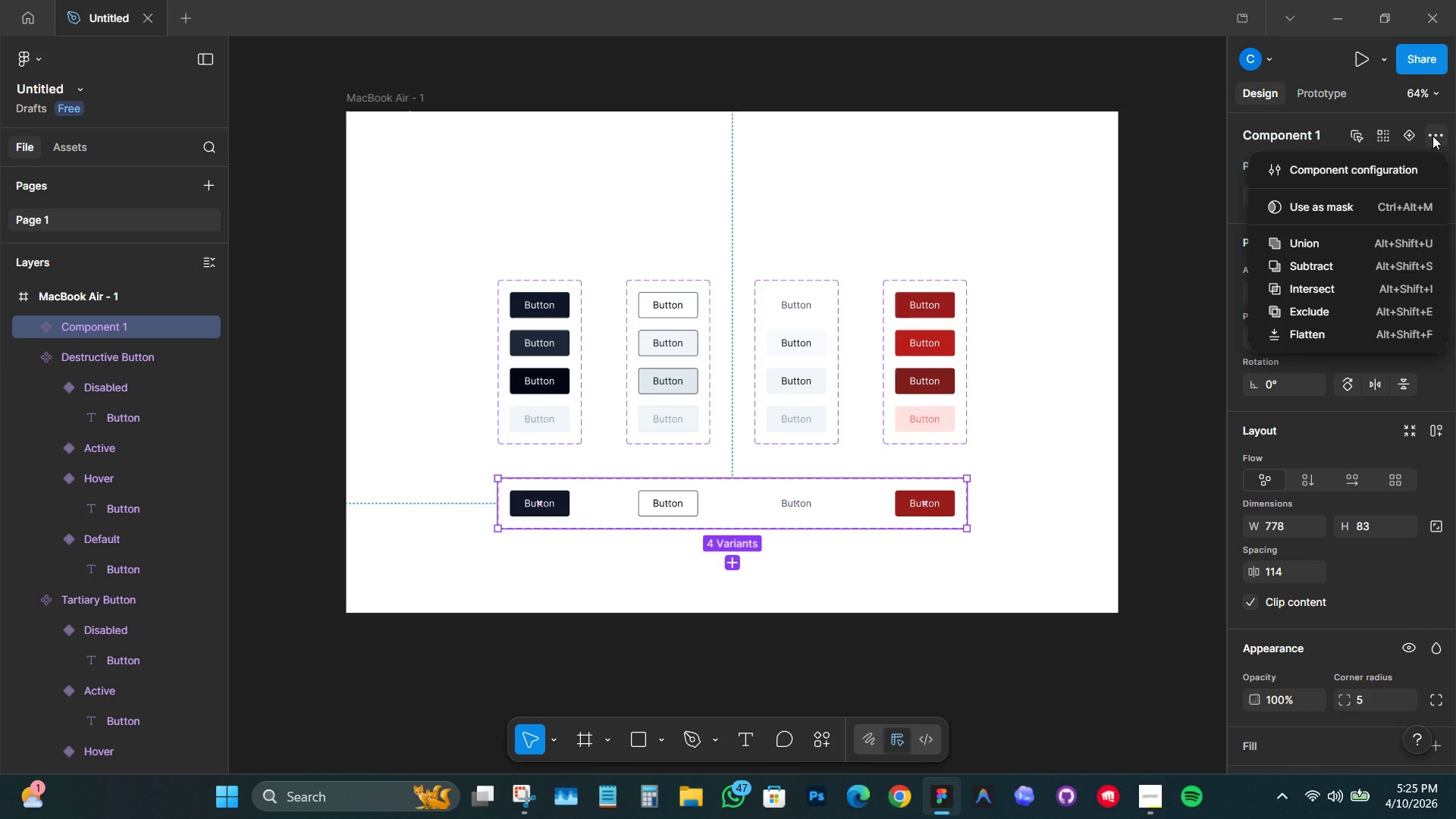 
left_click([1432, 136])
 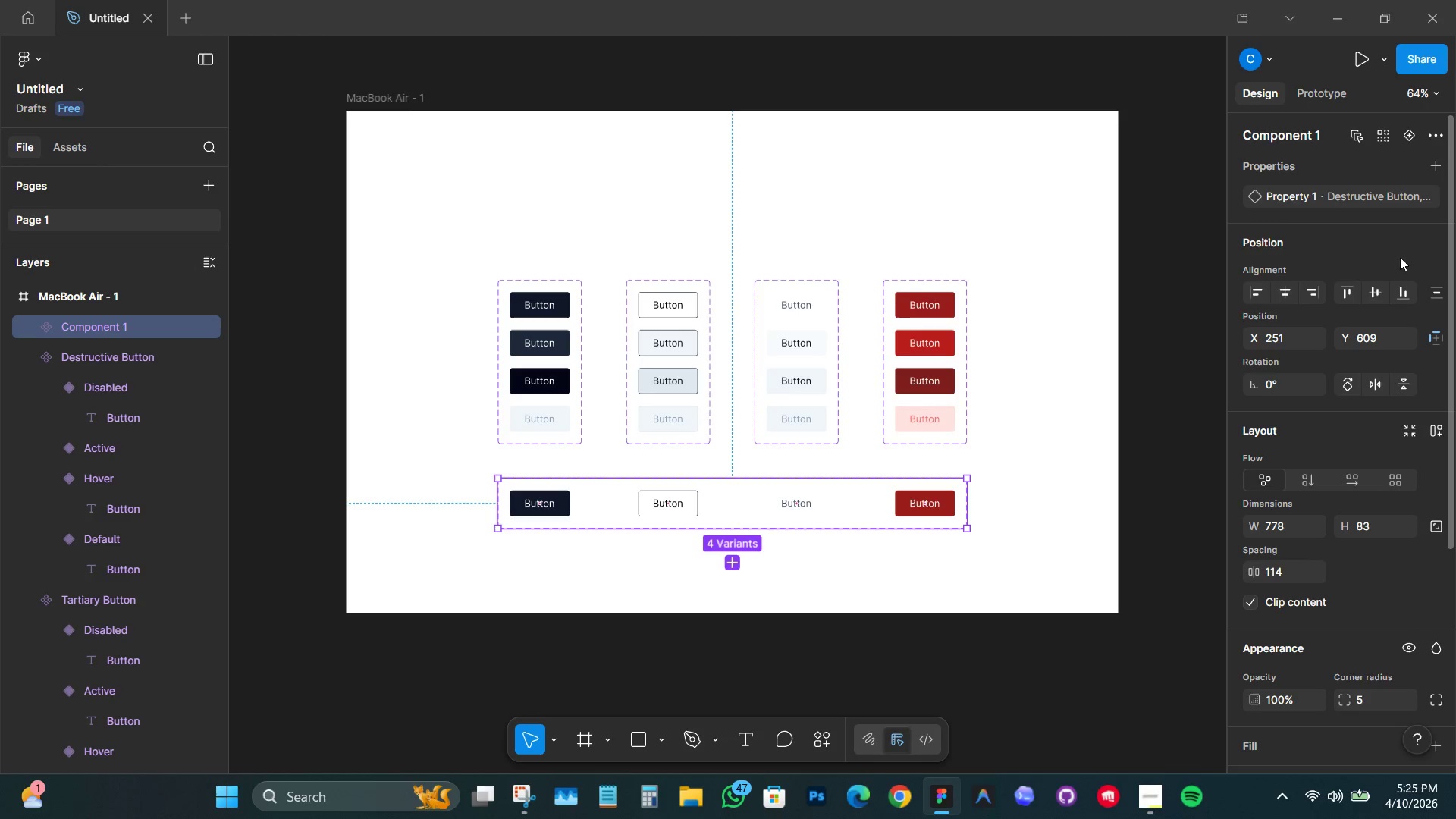 
scroll: coordinate [1397, 271], scroll_direction: down, amount: 5.0
 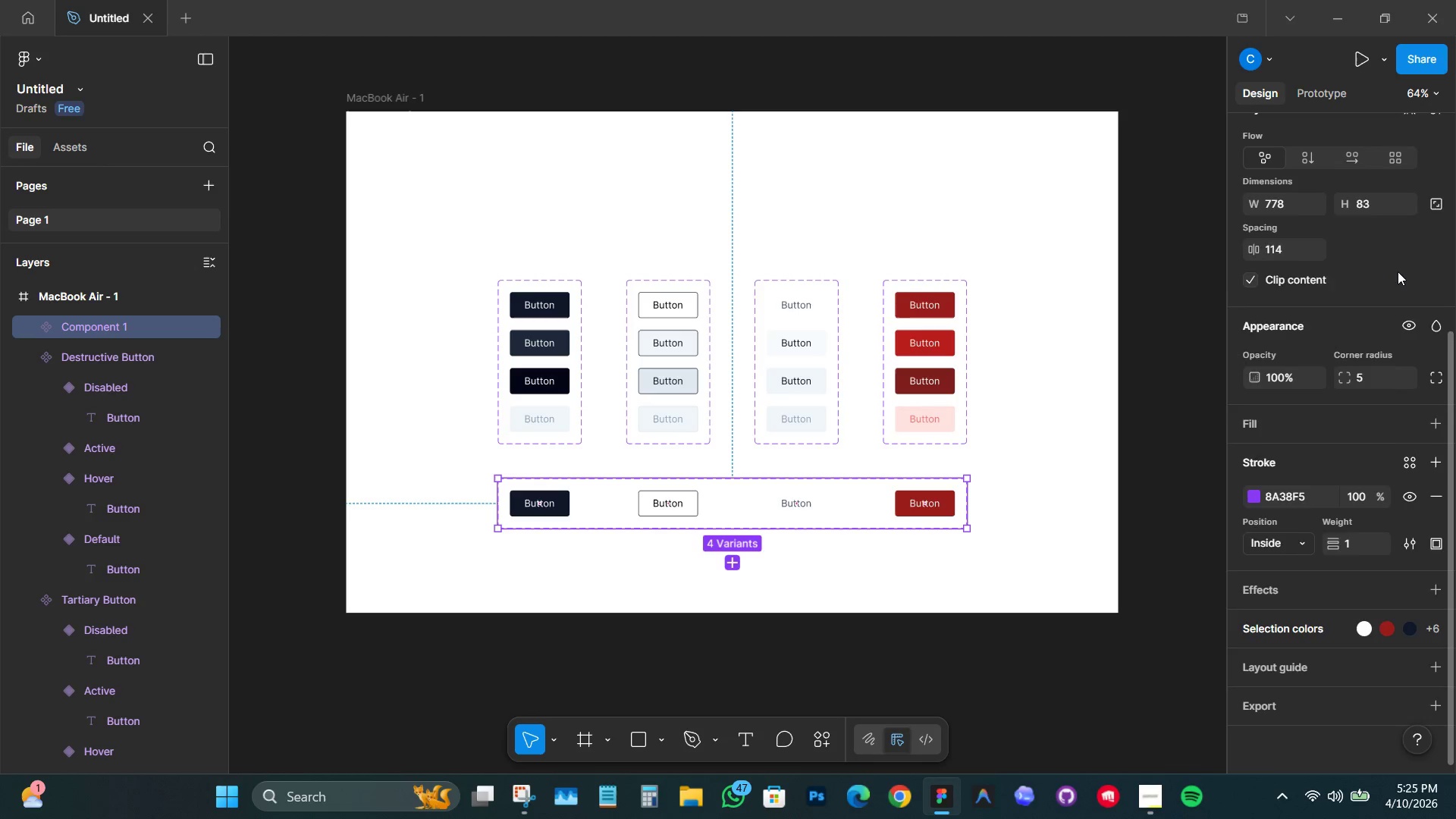 
scroll: coordinate [1398, 271], scroll_direction: up, amount: 5.0
 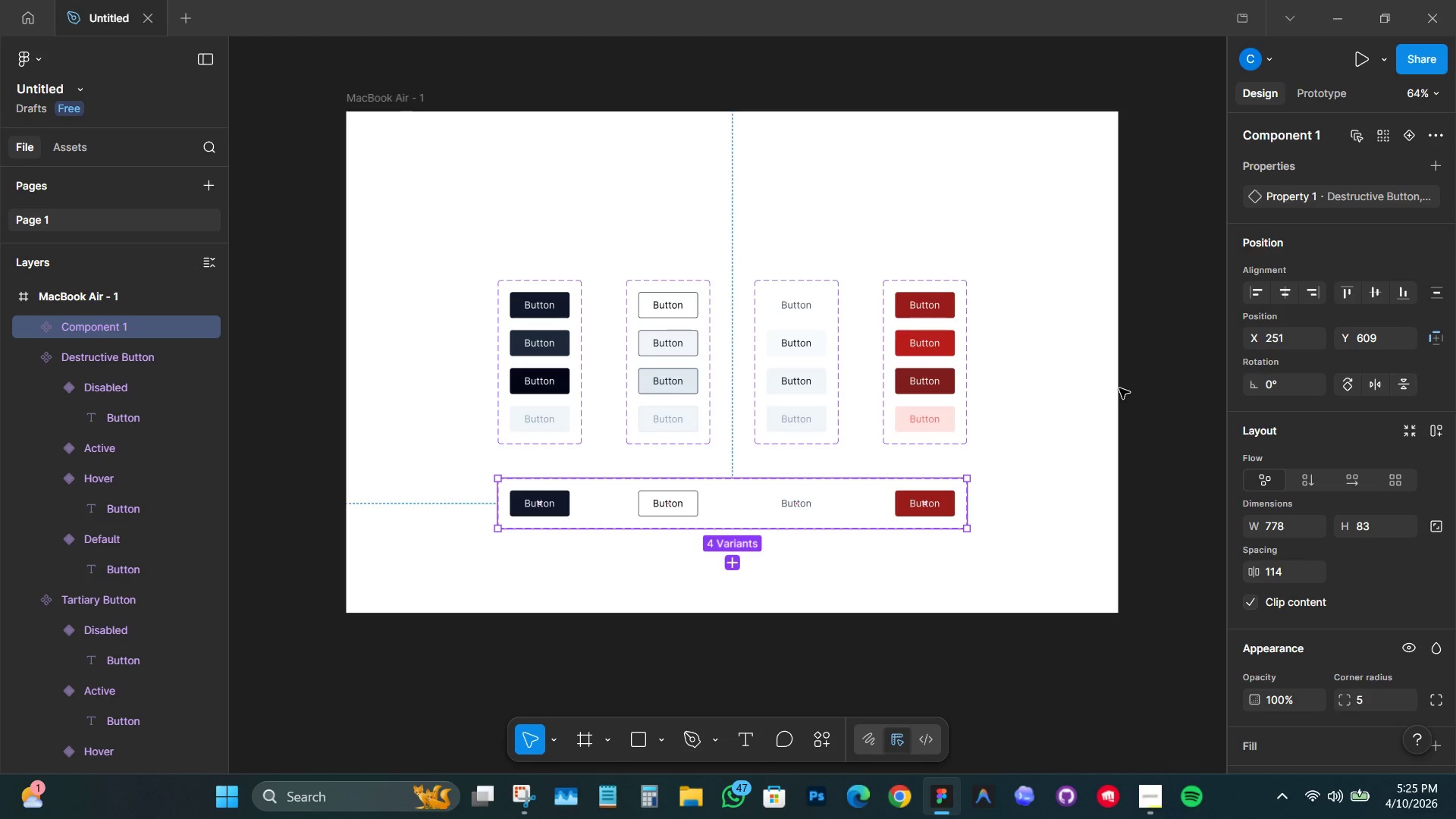 
left_click([1028, 465])
 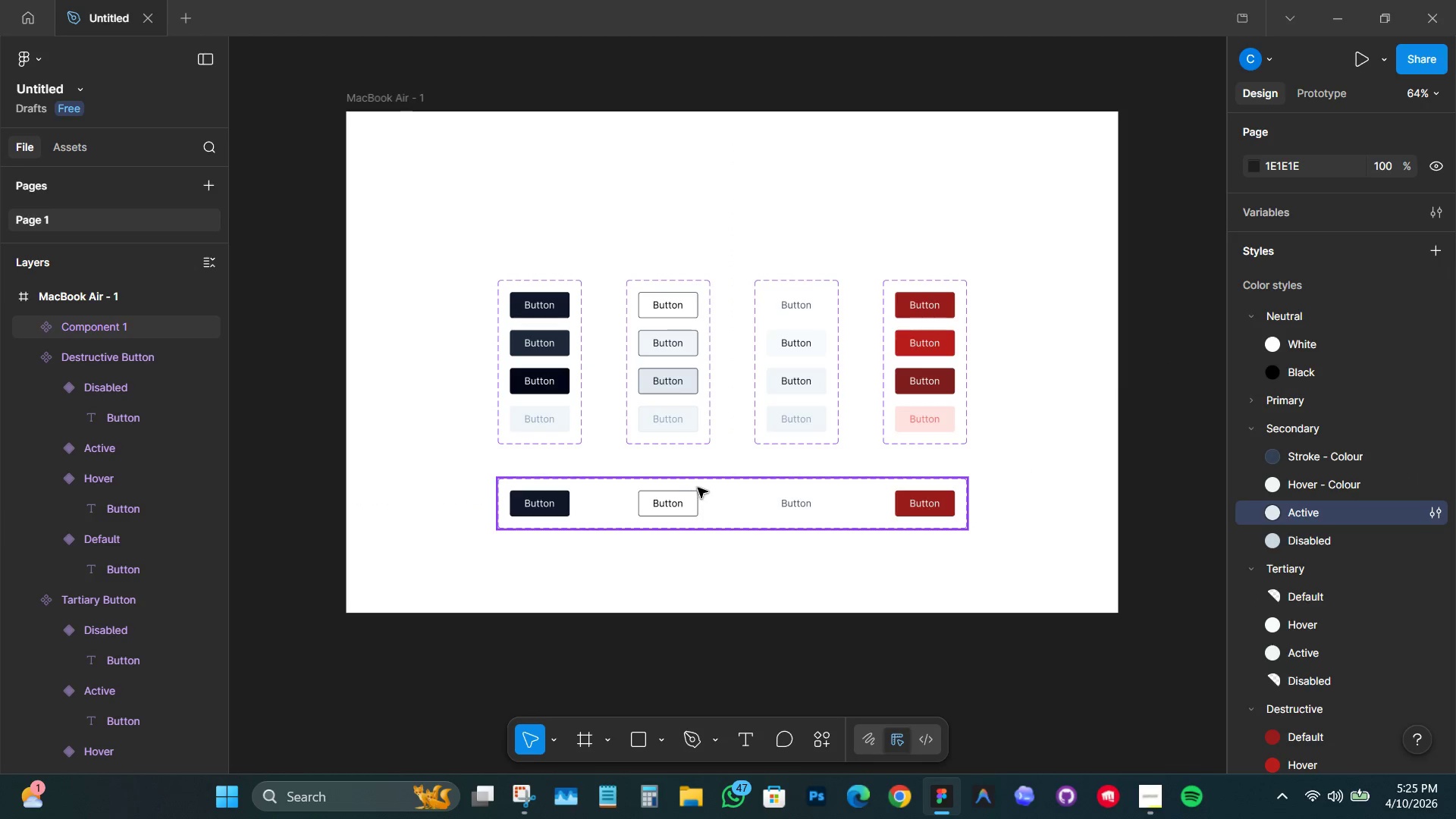 
left_click([717, 493])
 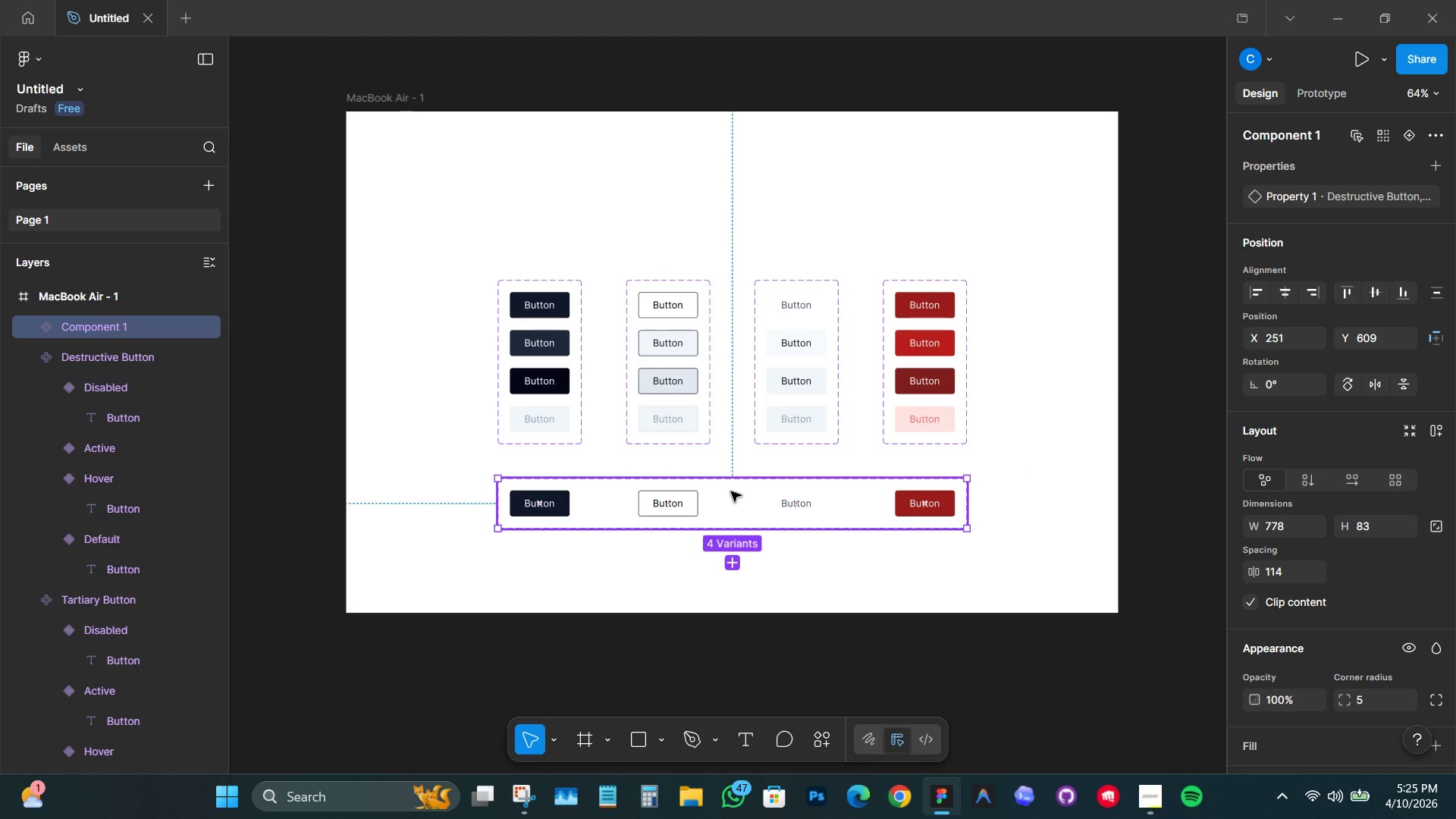 
key(Backspace)
 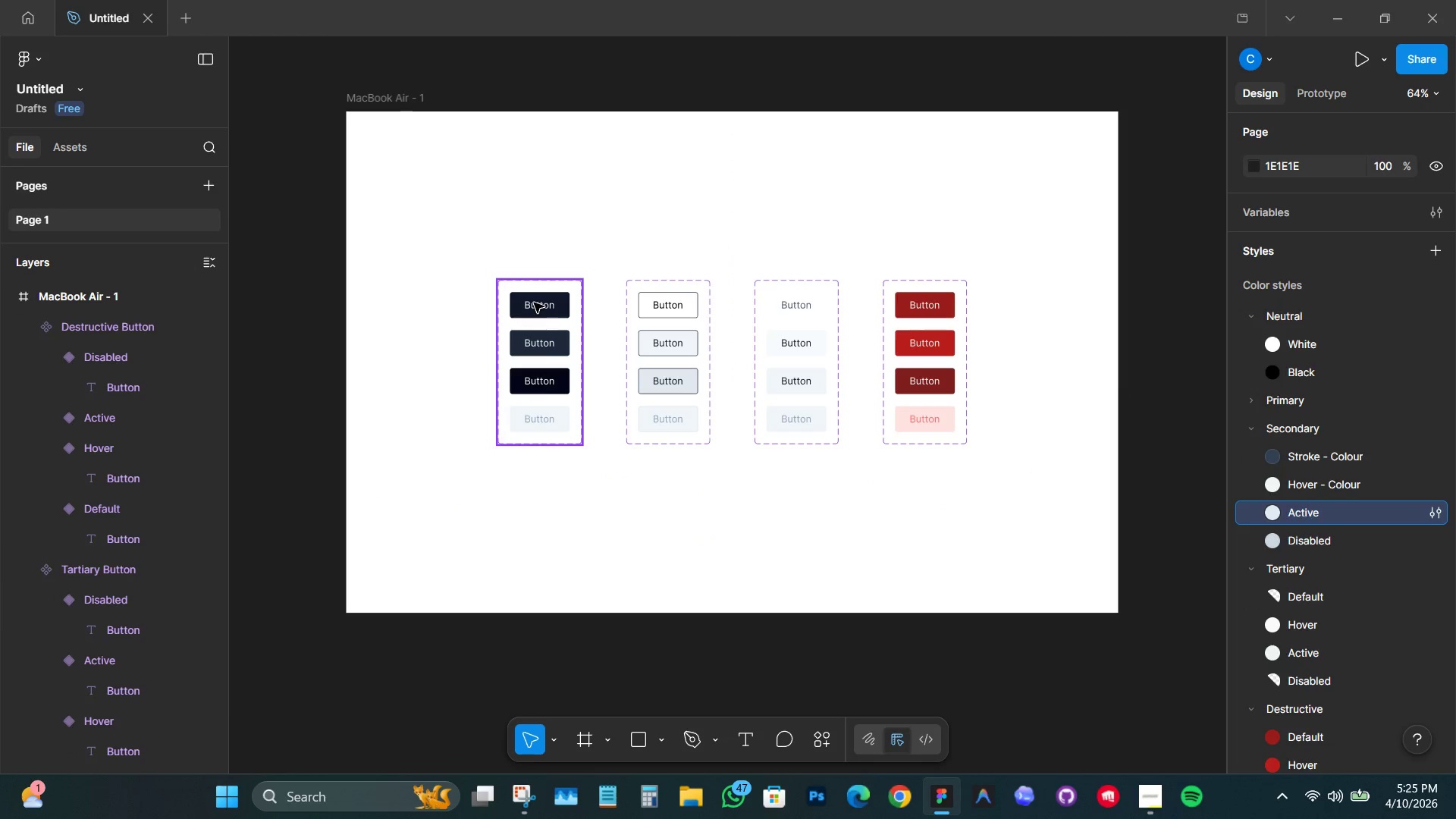 
double_click([534, 303])
 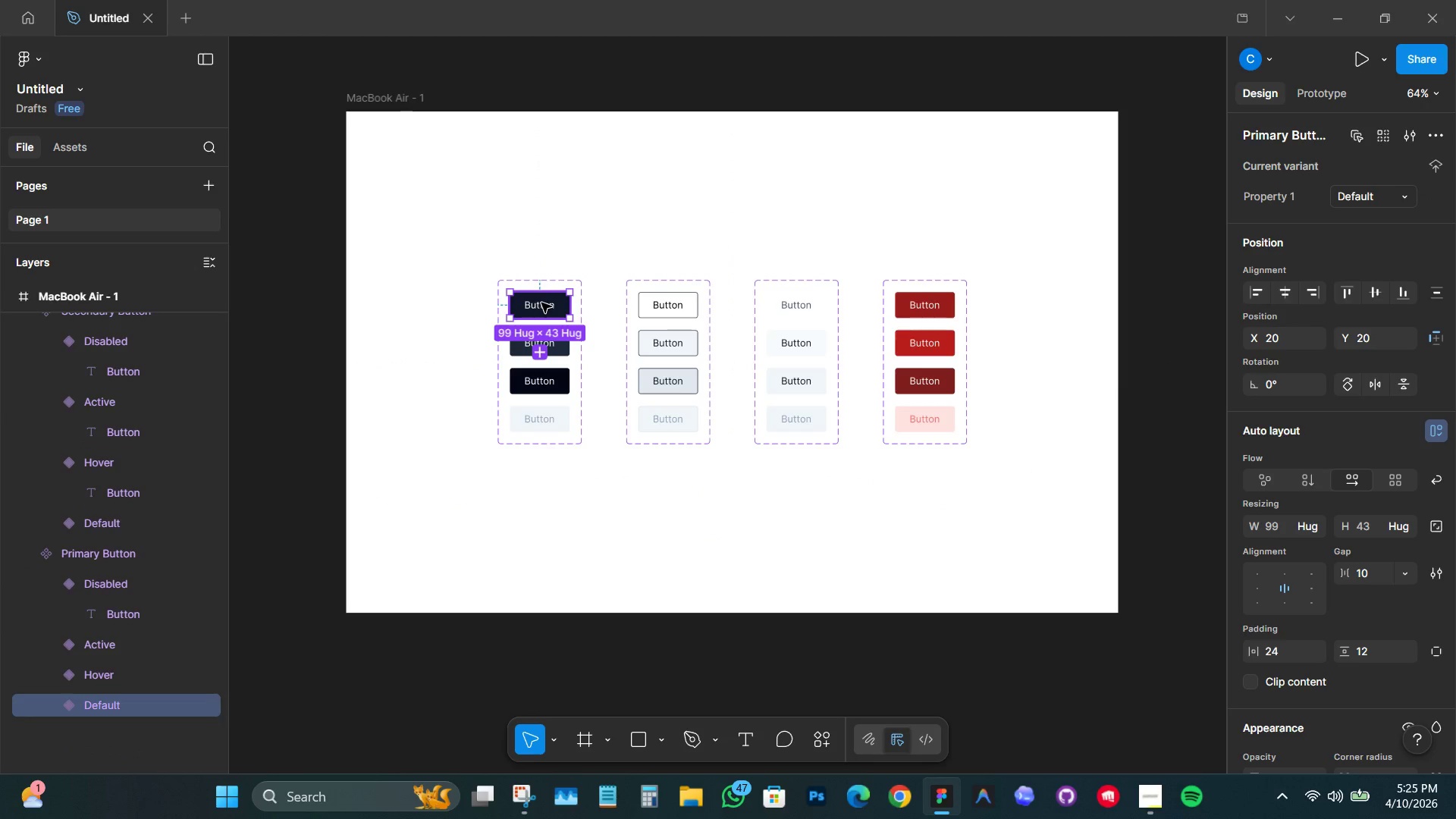 
hold_key(key=AltLeft, duration=1.72)
left_click_drag(start_coordinate=[541, 303], to_coordinate=[521, 493])
 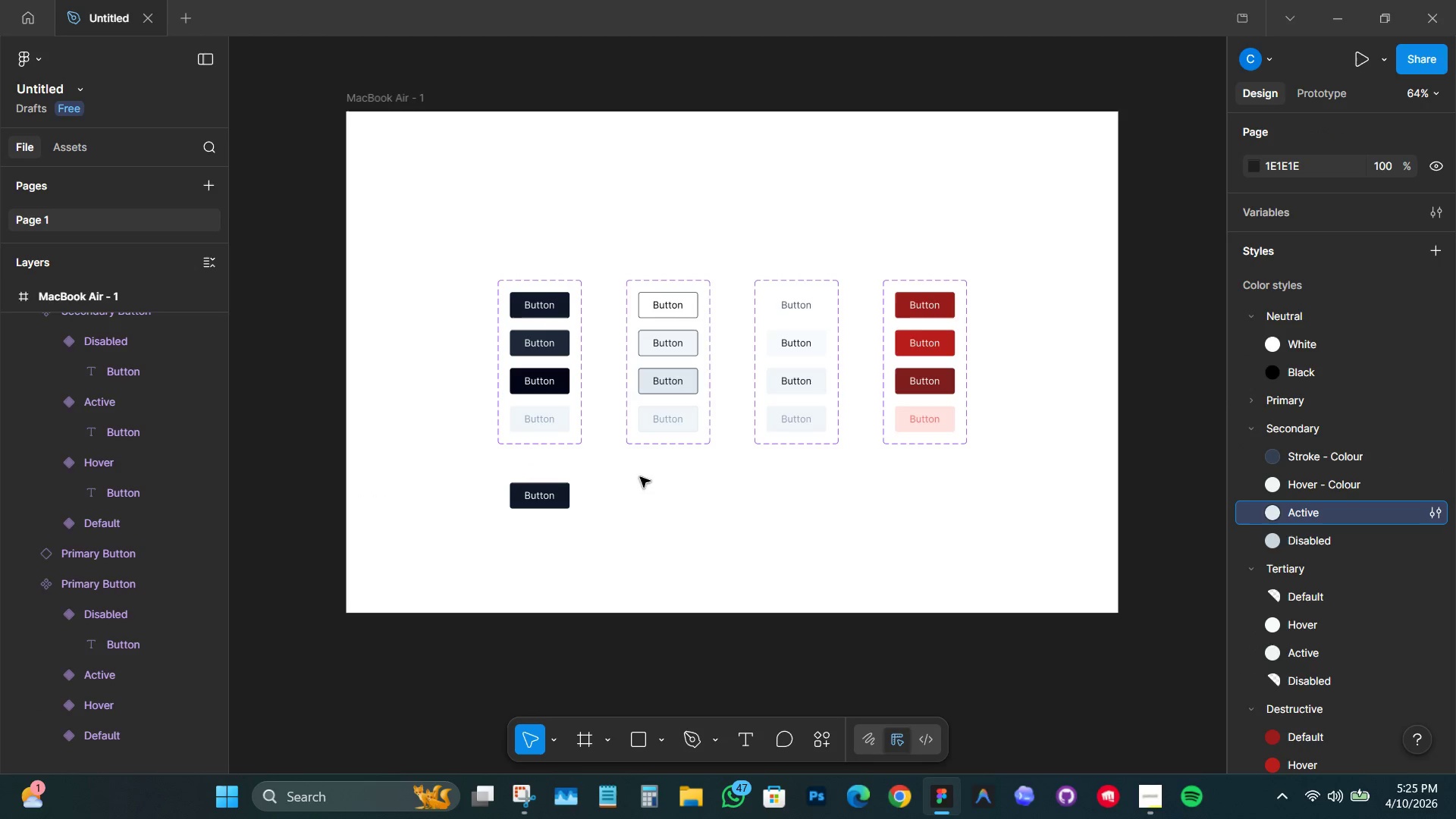 
hold_key(key=ShiftLeft, duration=1.42)
 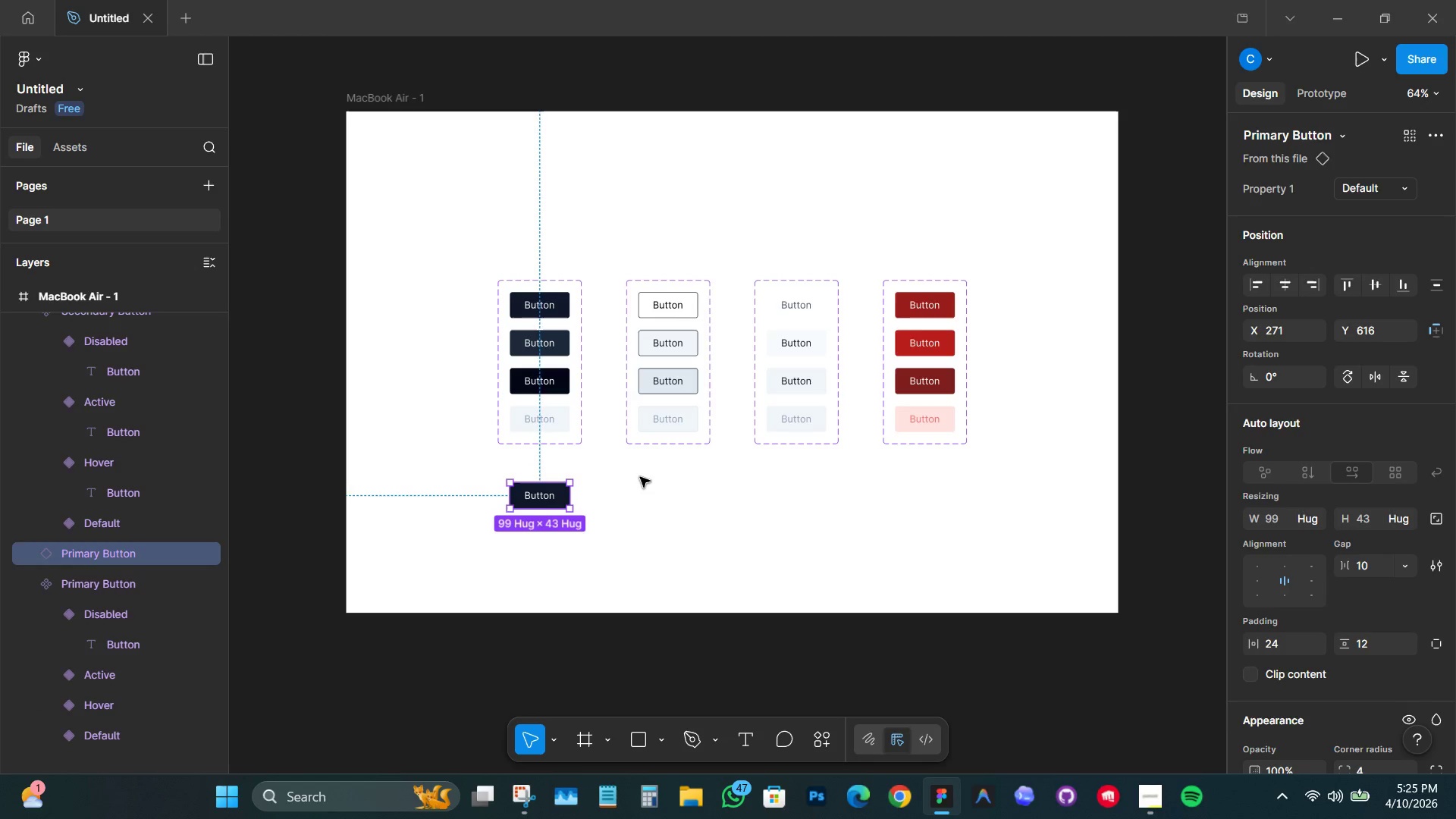 
left_click([640, 477])
 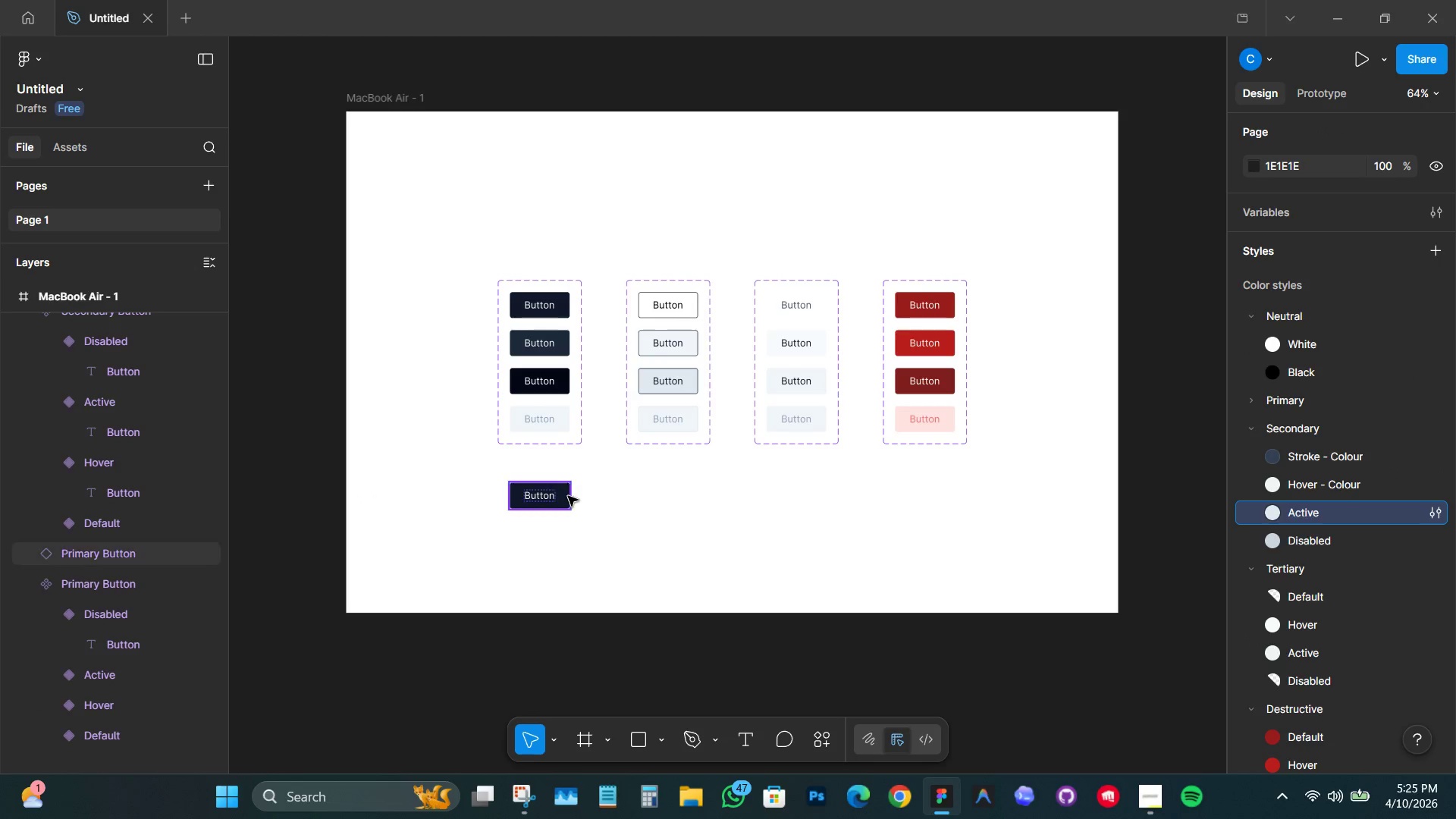 
left_click([567, 496])
 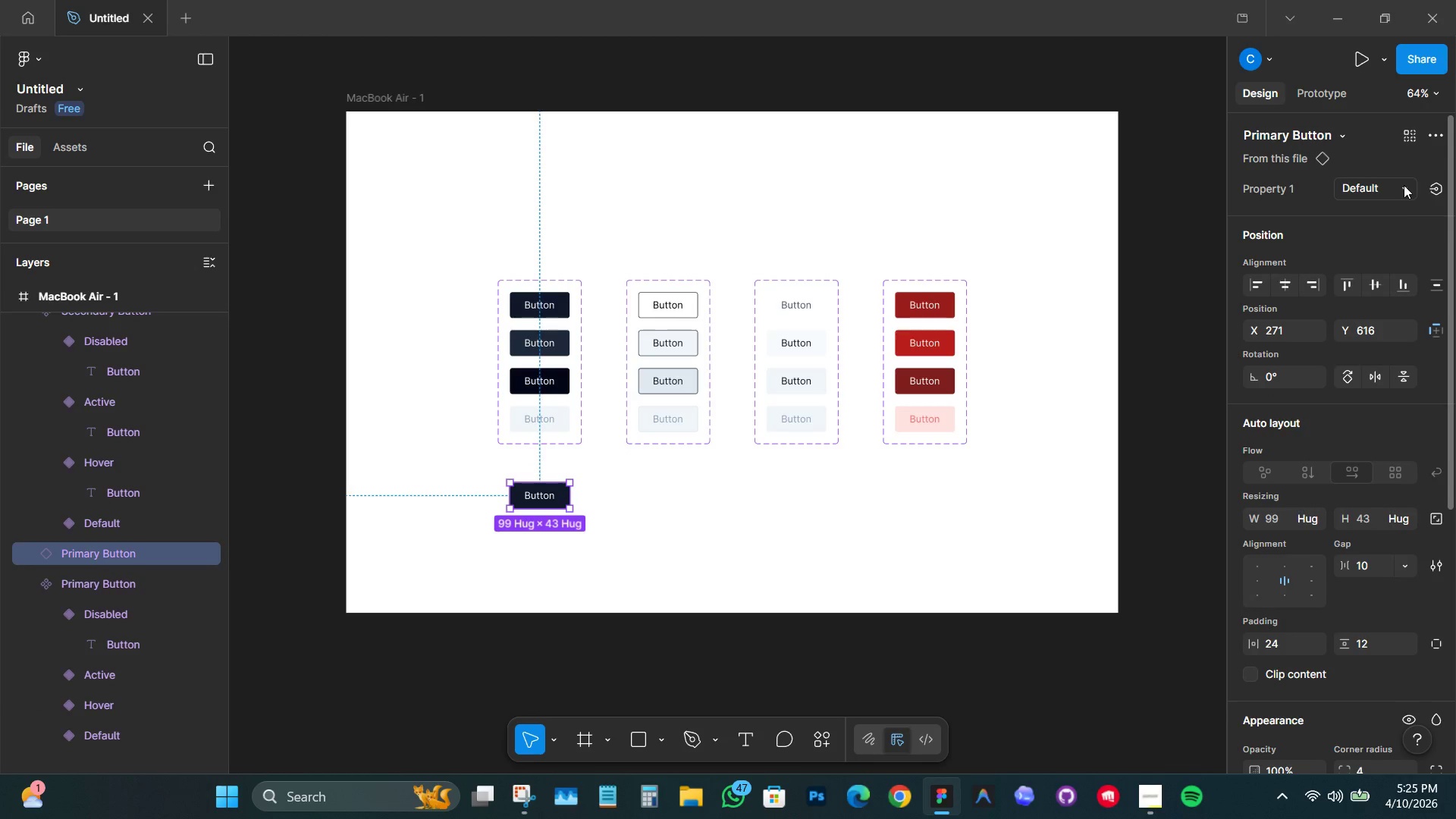 
left_click([1407, 188])
 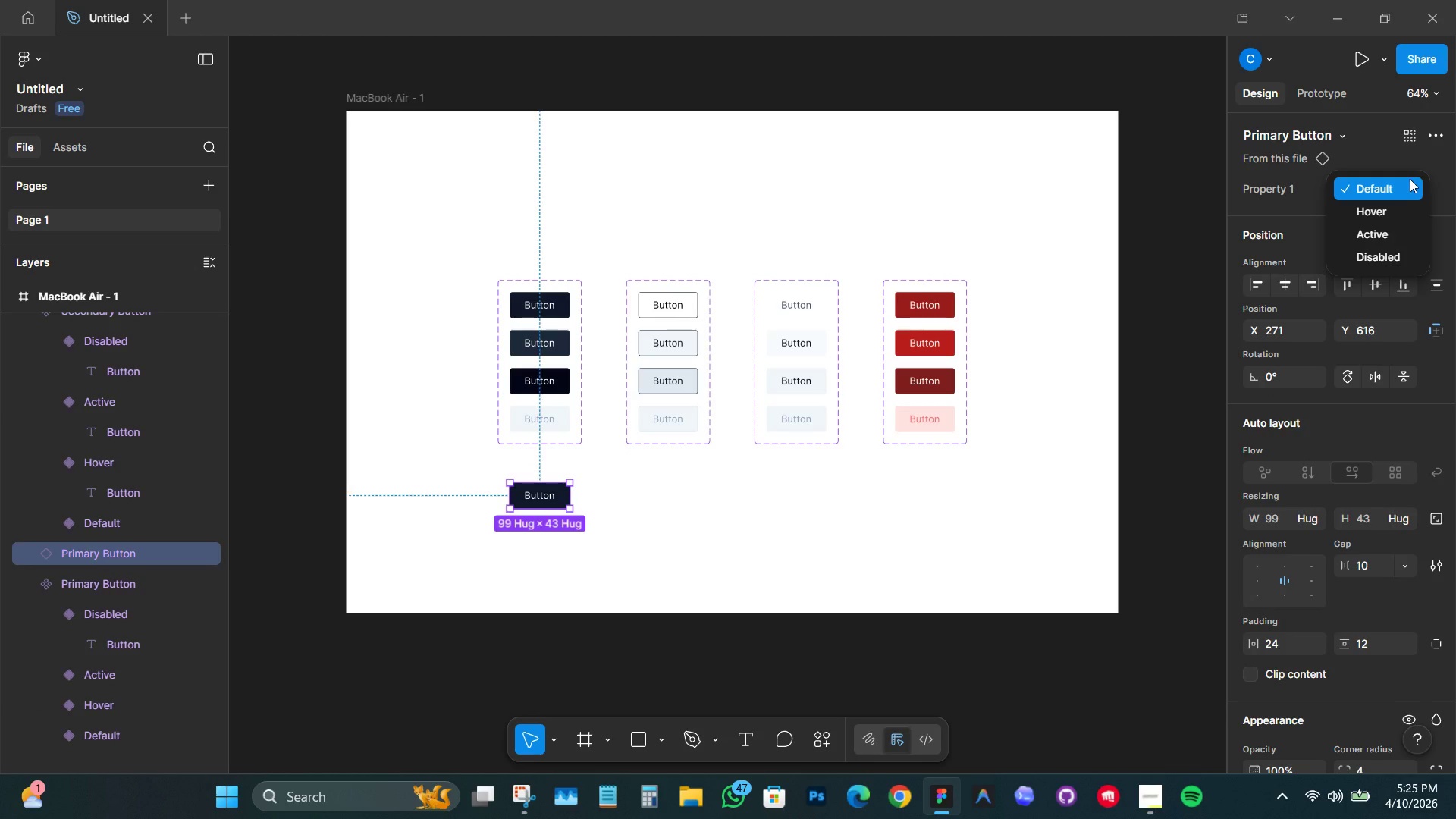 
left_click([1408, 165])
 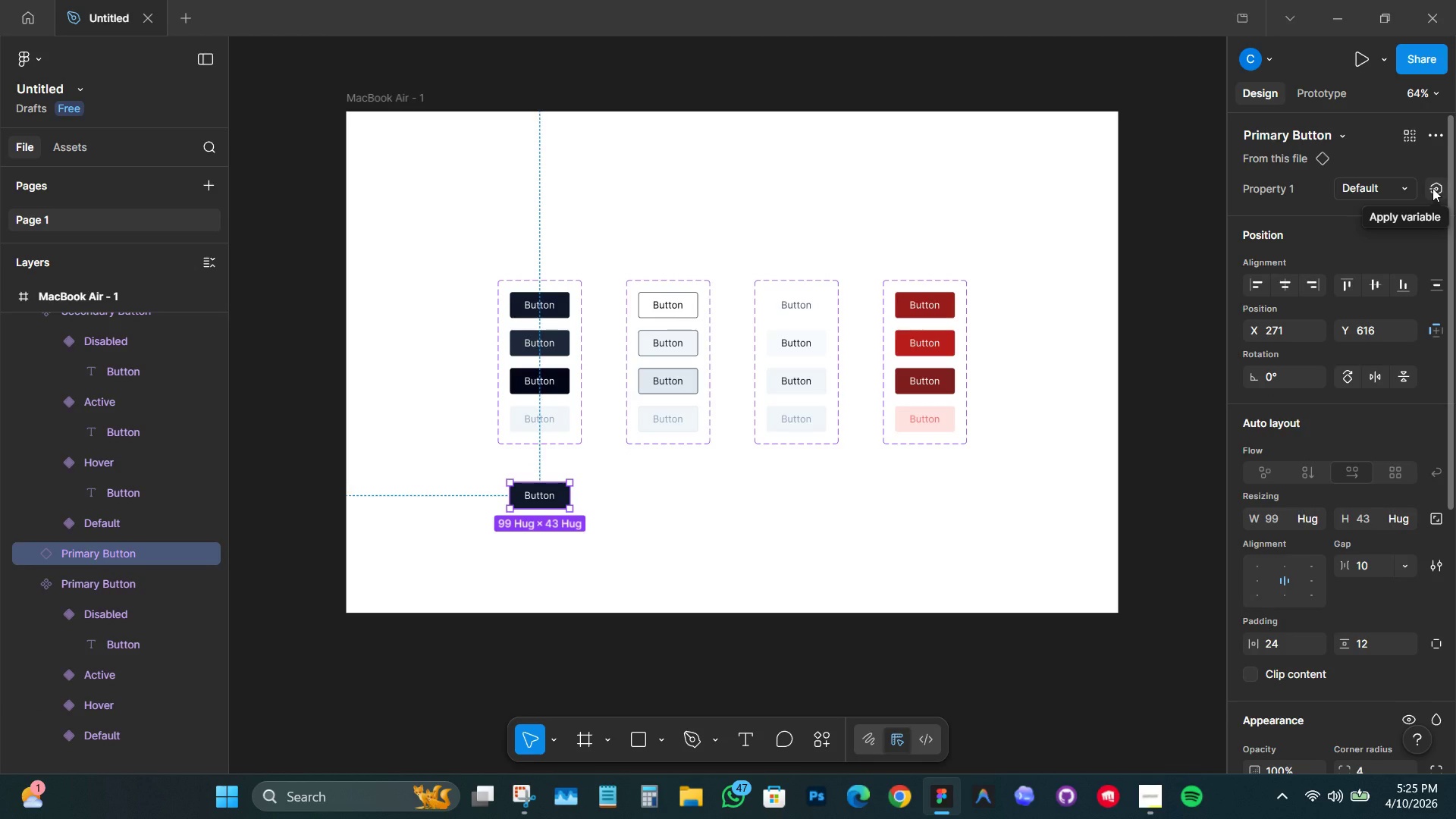 
left_click([1432, 188])
 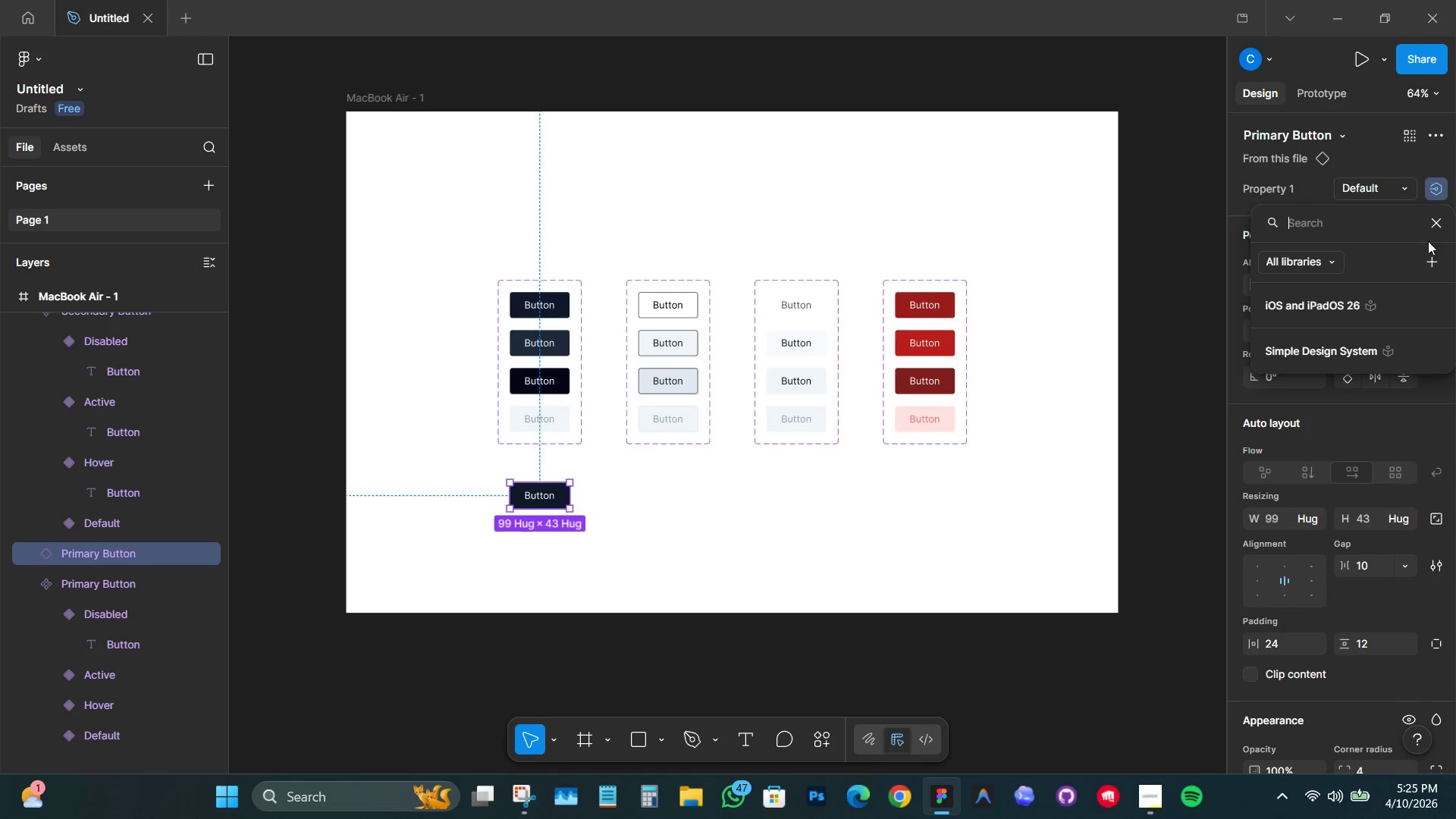 
left_click([1442, 220])
 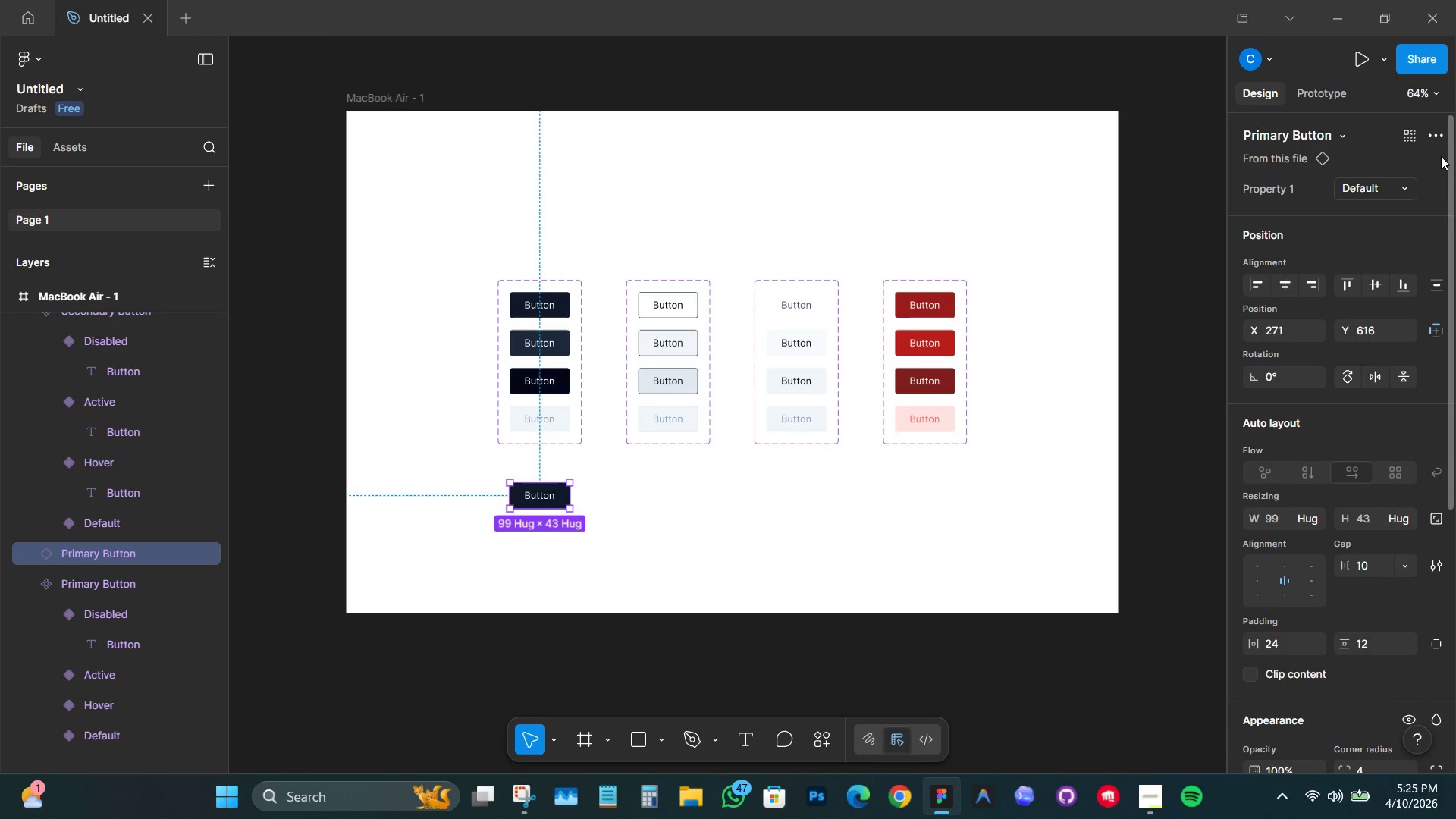 
left_click([1441, 134])
 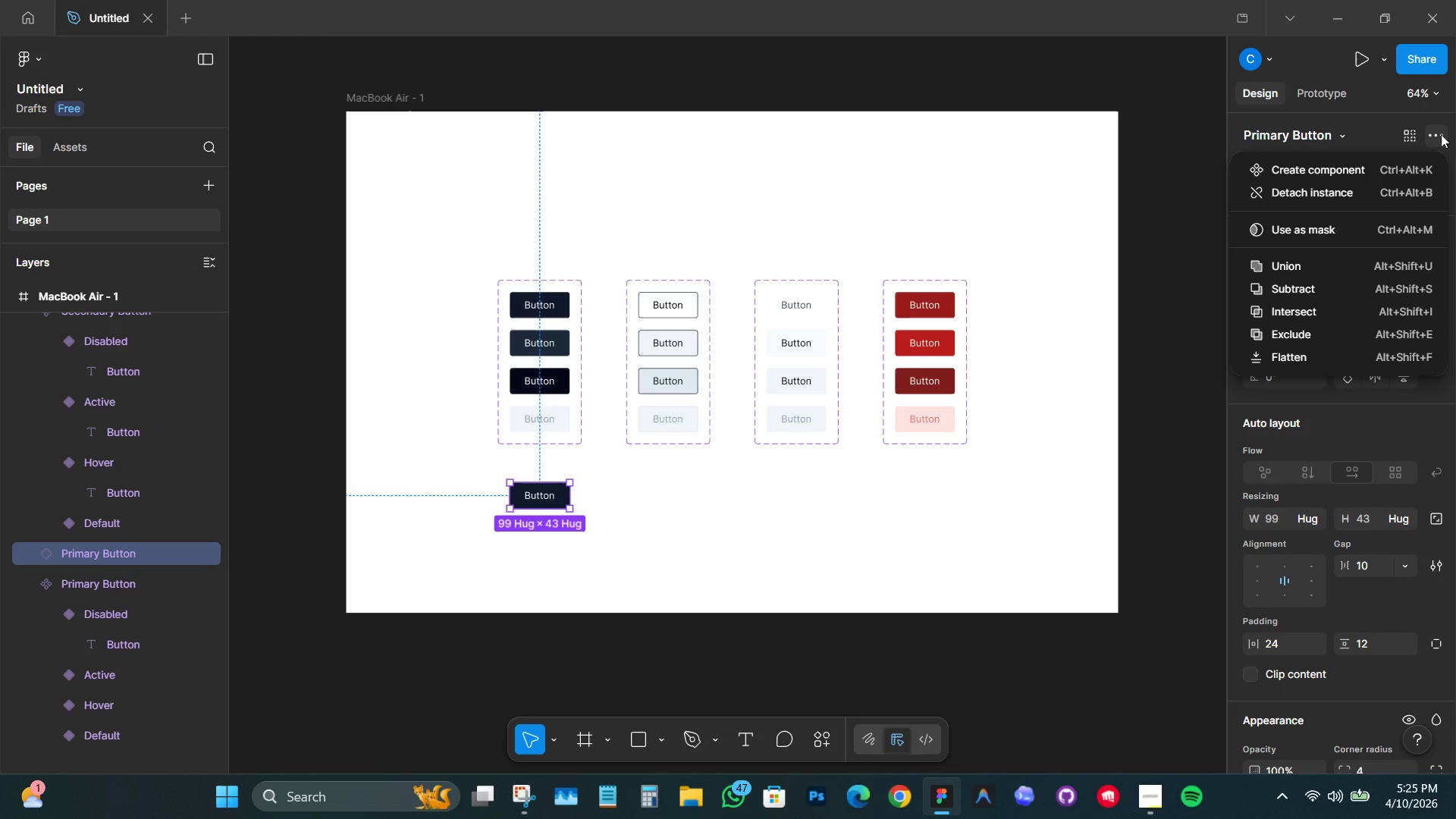 
left_click([1441, 134])
 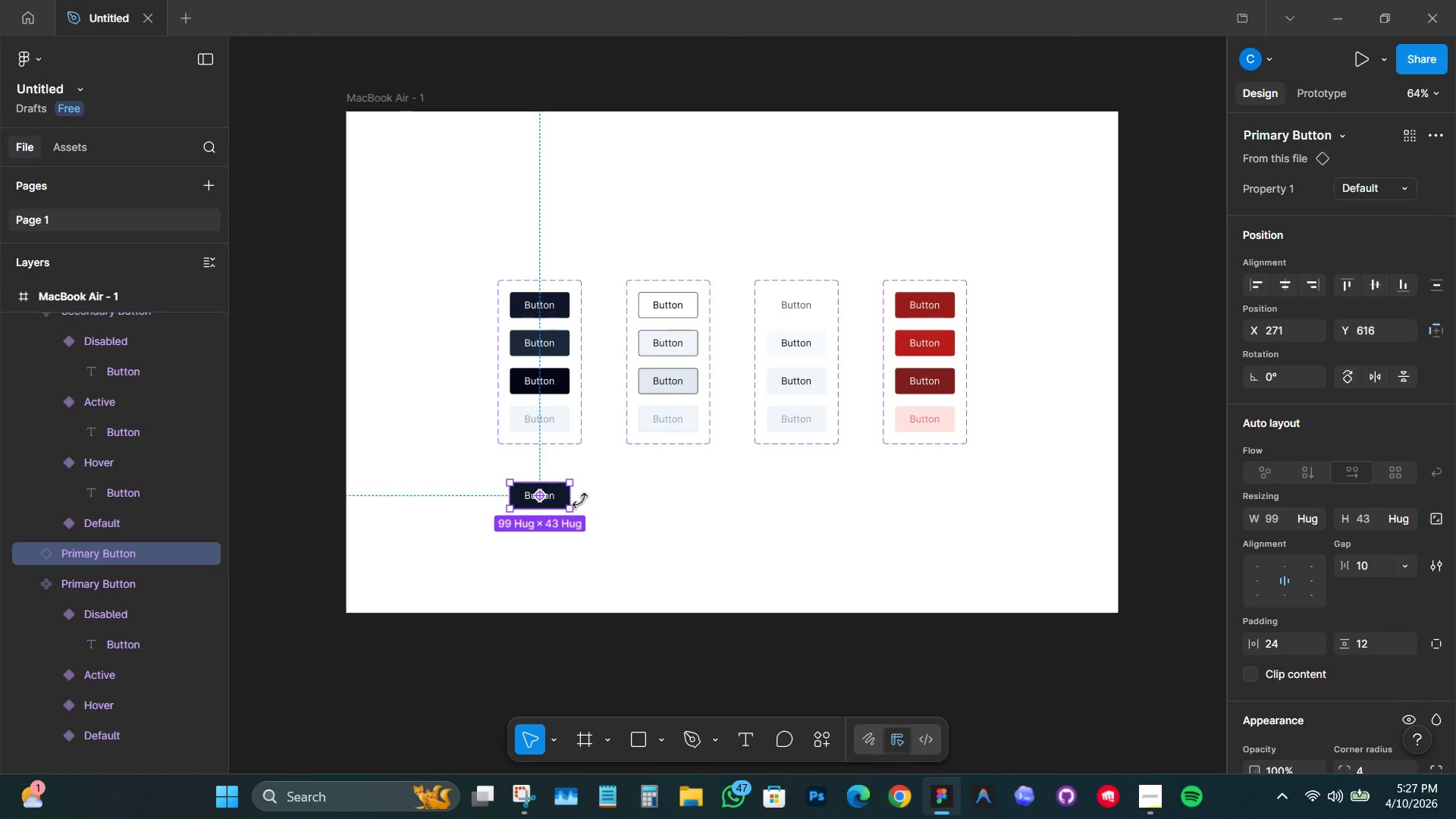 
wait(76.95)
 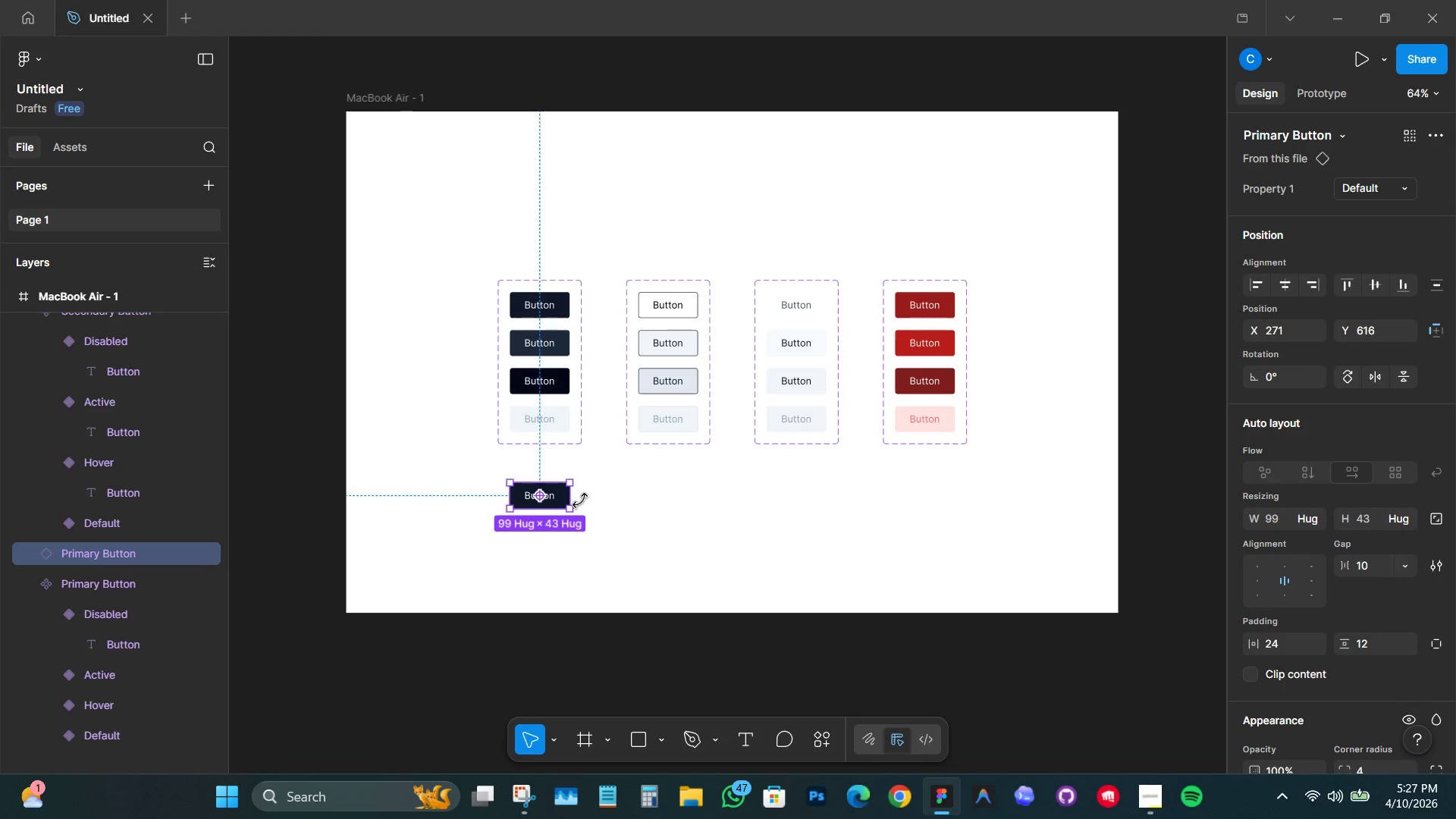 
left_click([626, 488])
 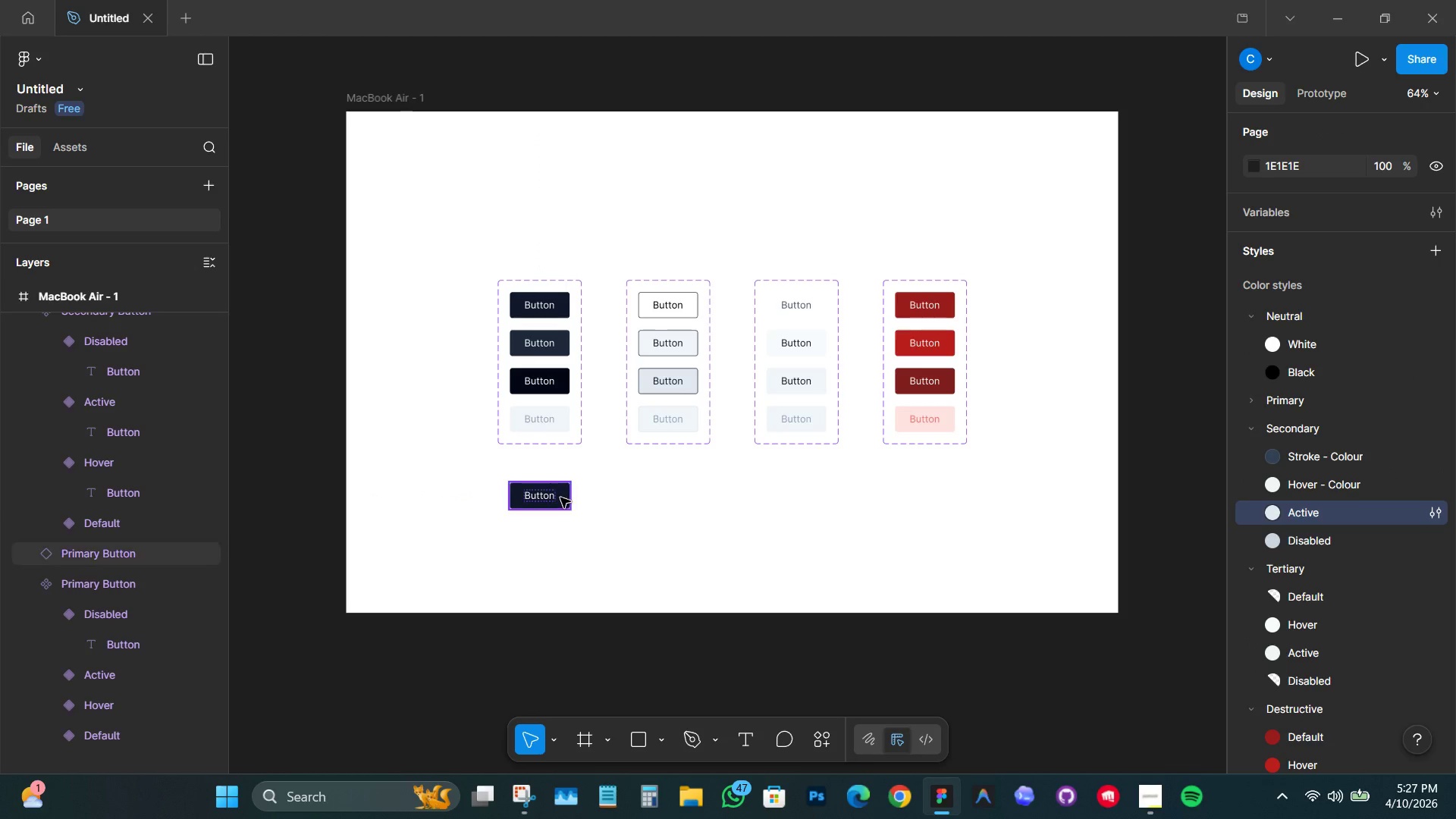 
left_click([560, 497])
 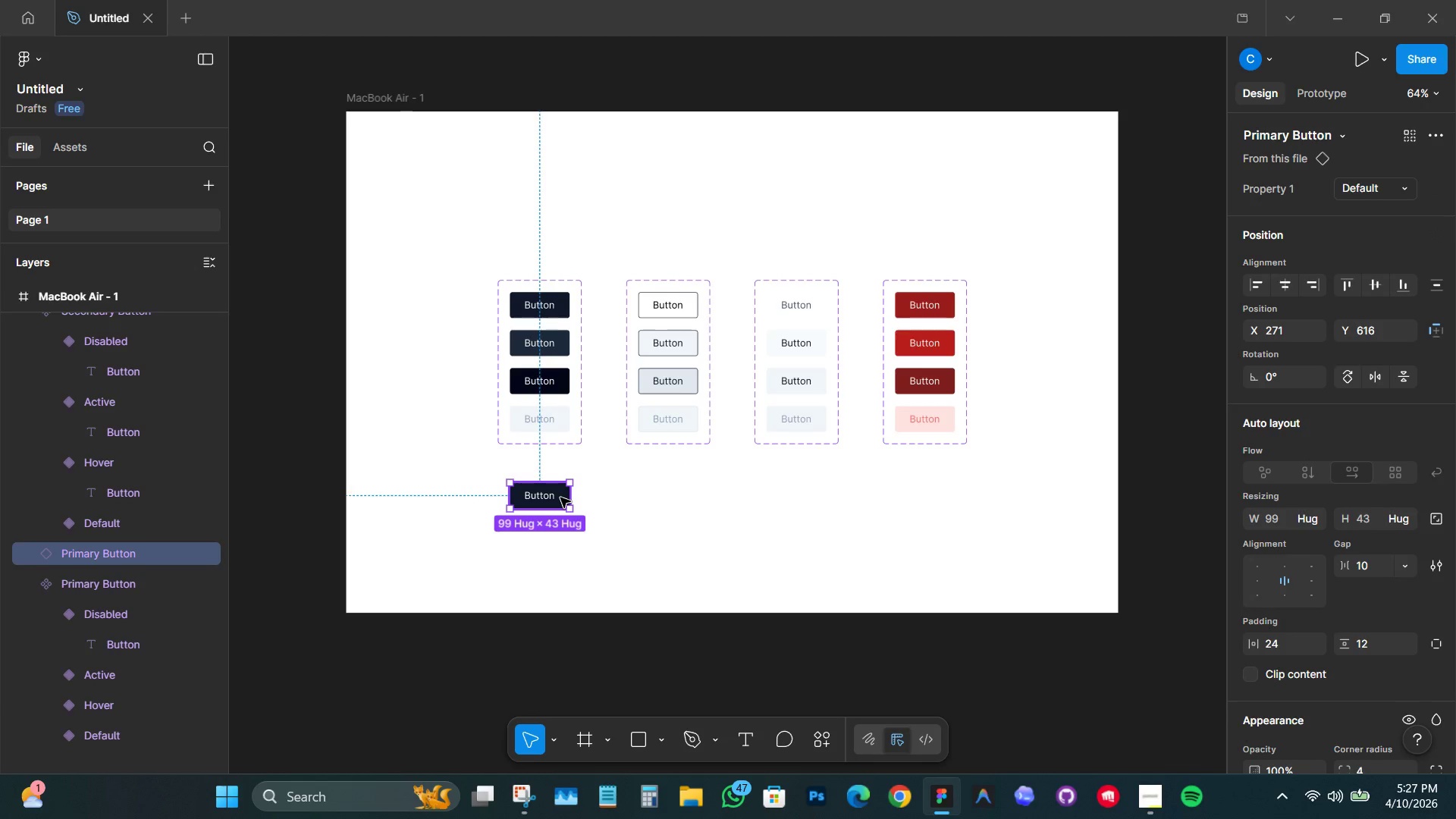 
key(Backspace)
 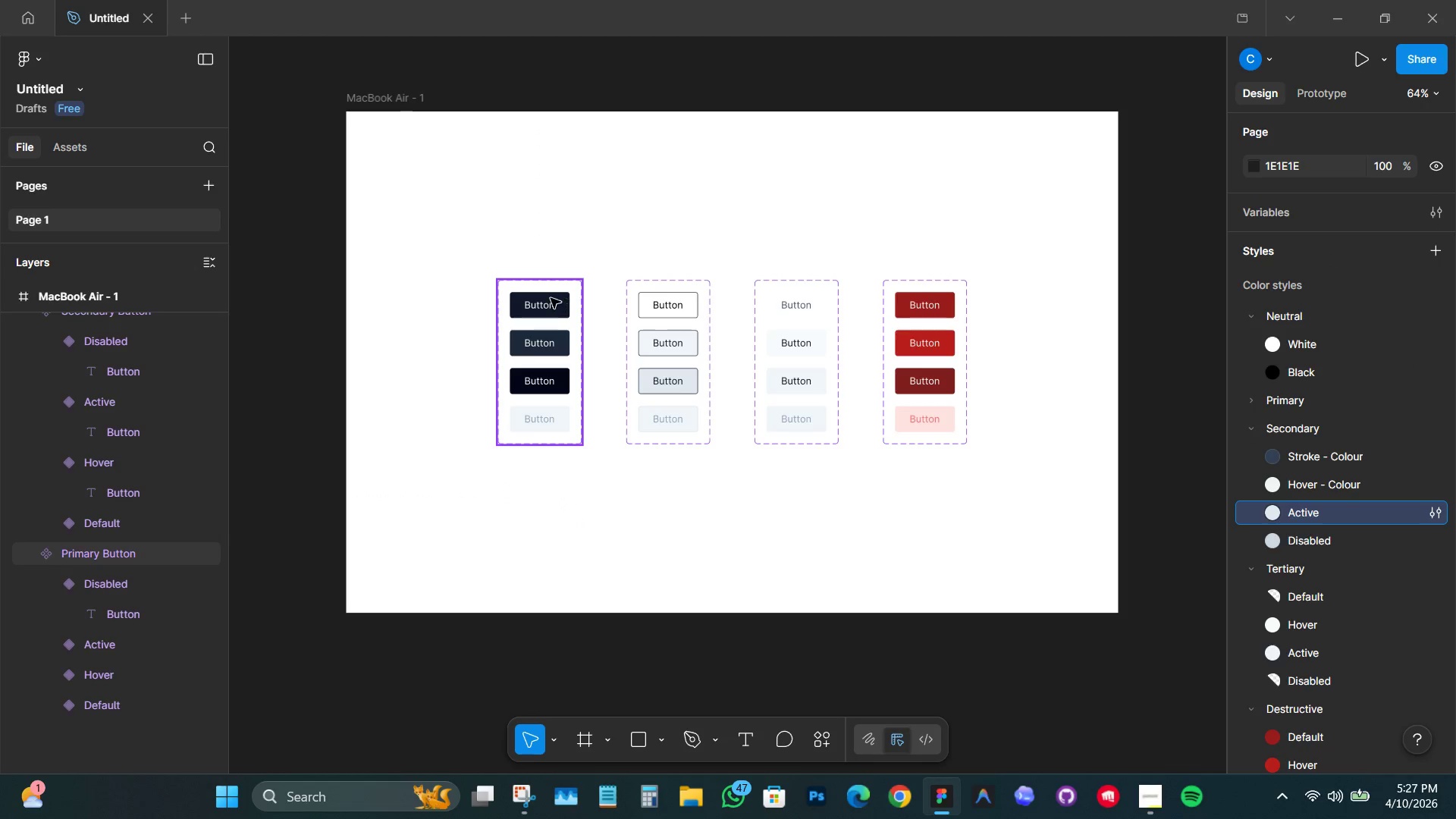 
double_click([549, 298])
 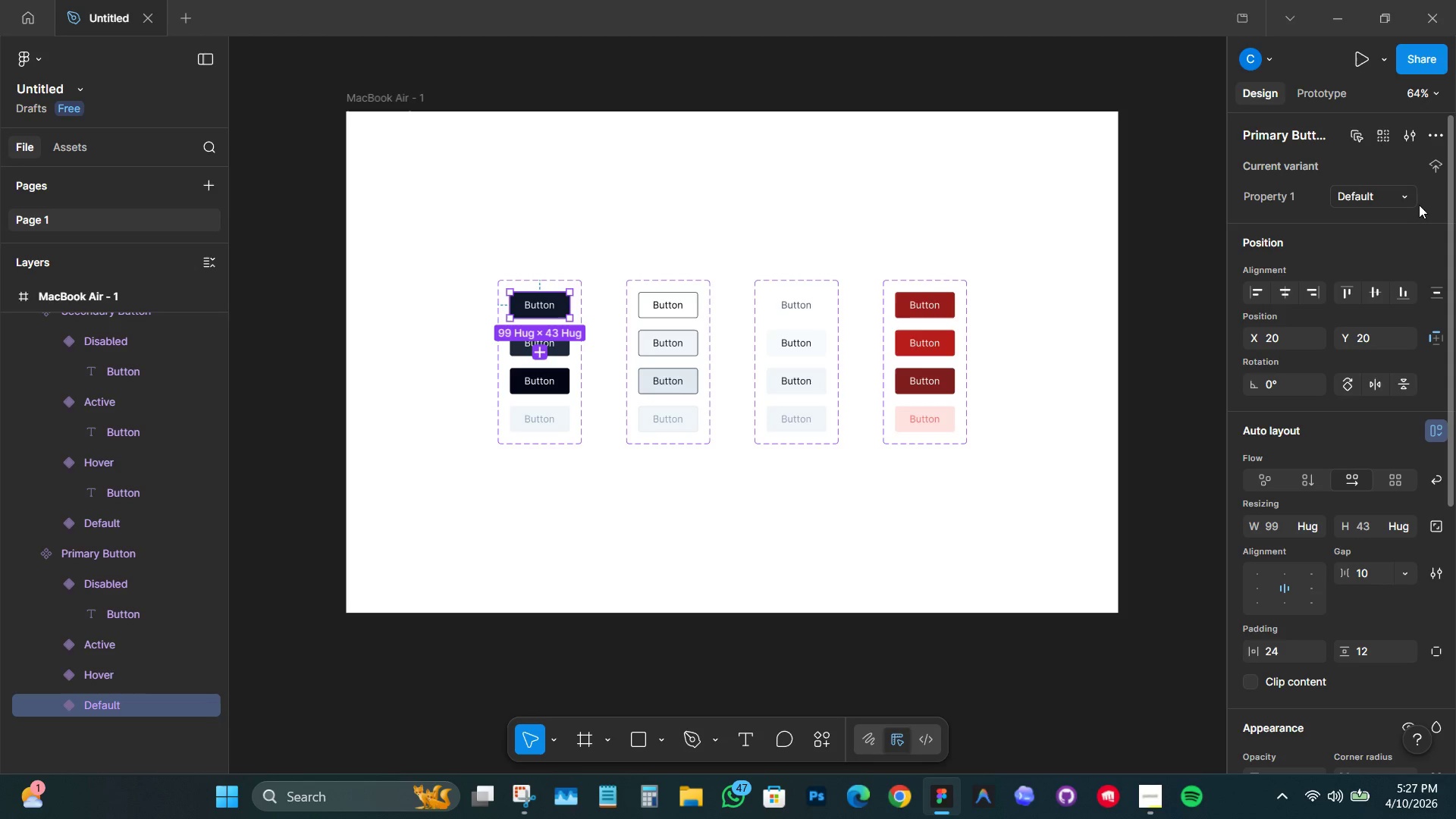 
left_click([1406, 195])
 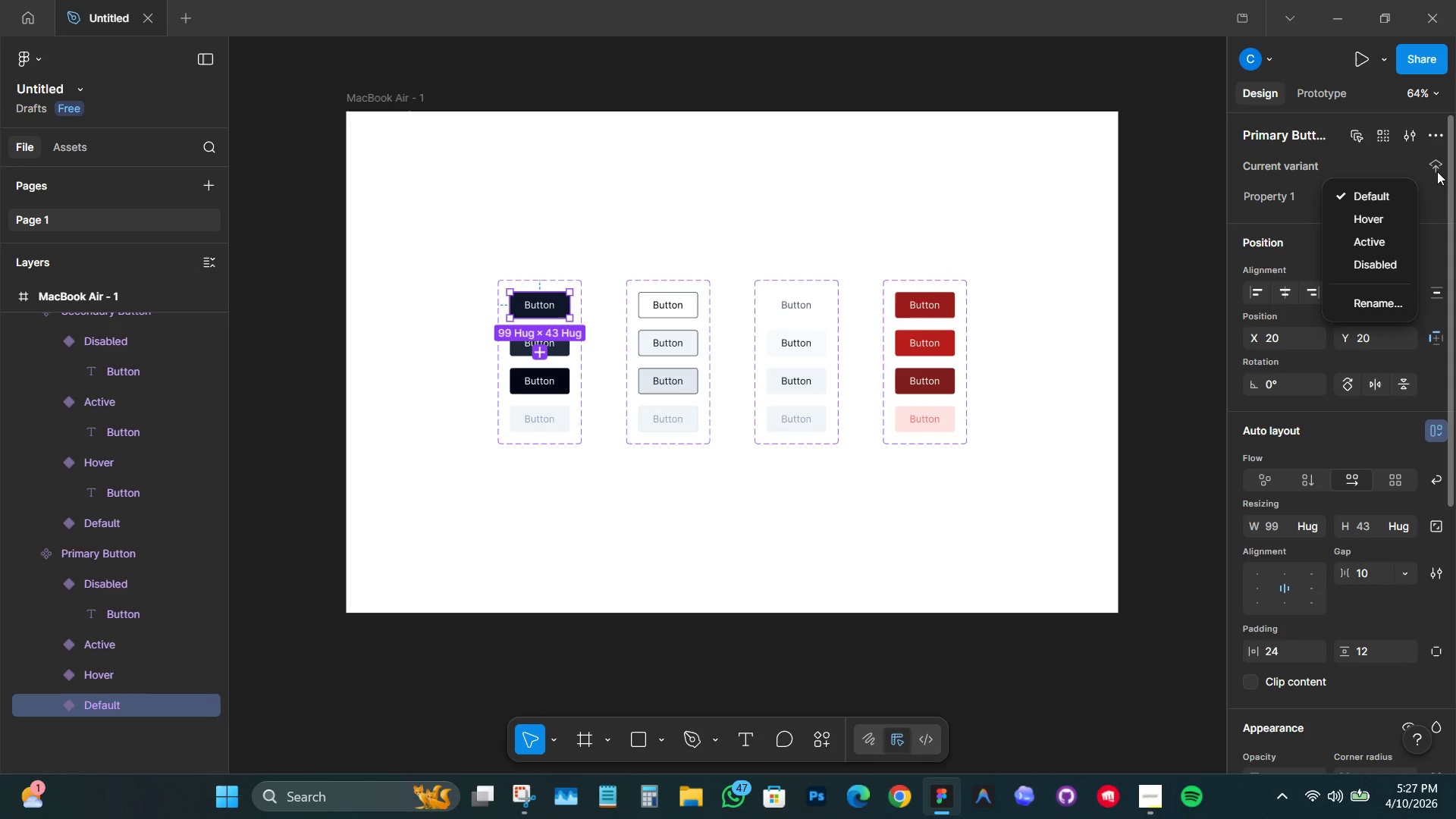 
left_click([1437, 171])
 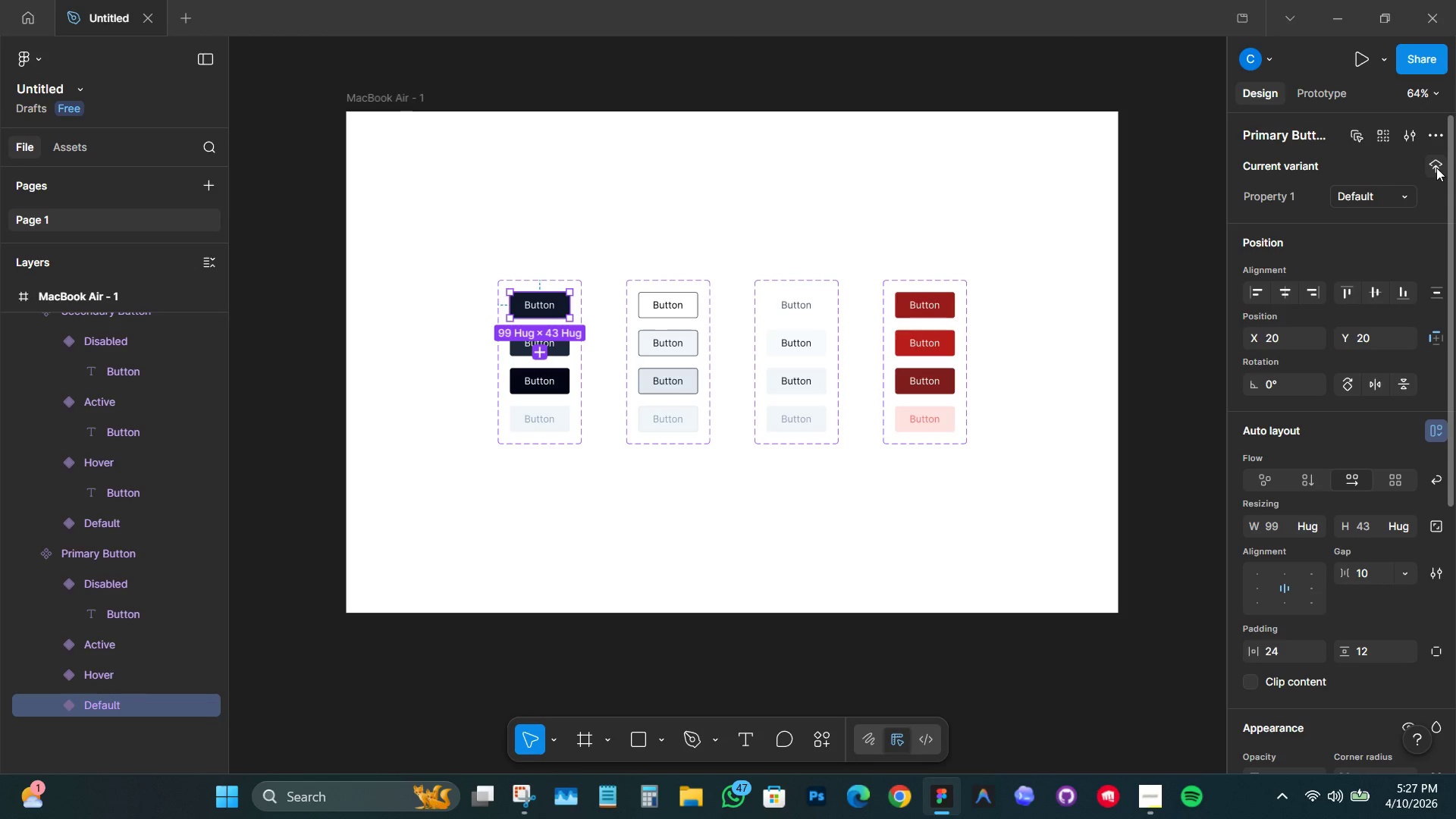 
left_click([1436, 167])
 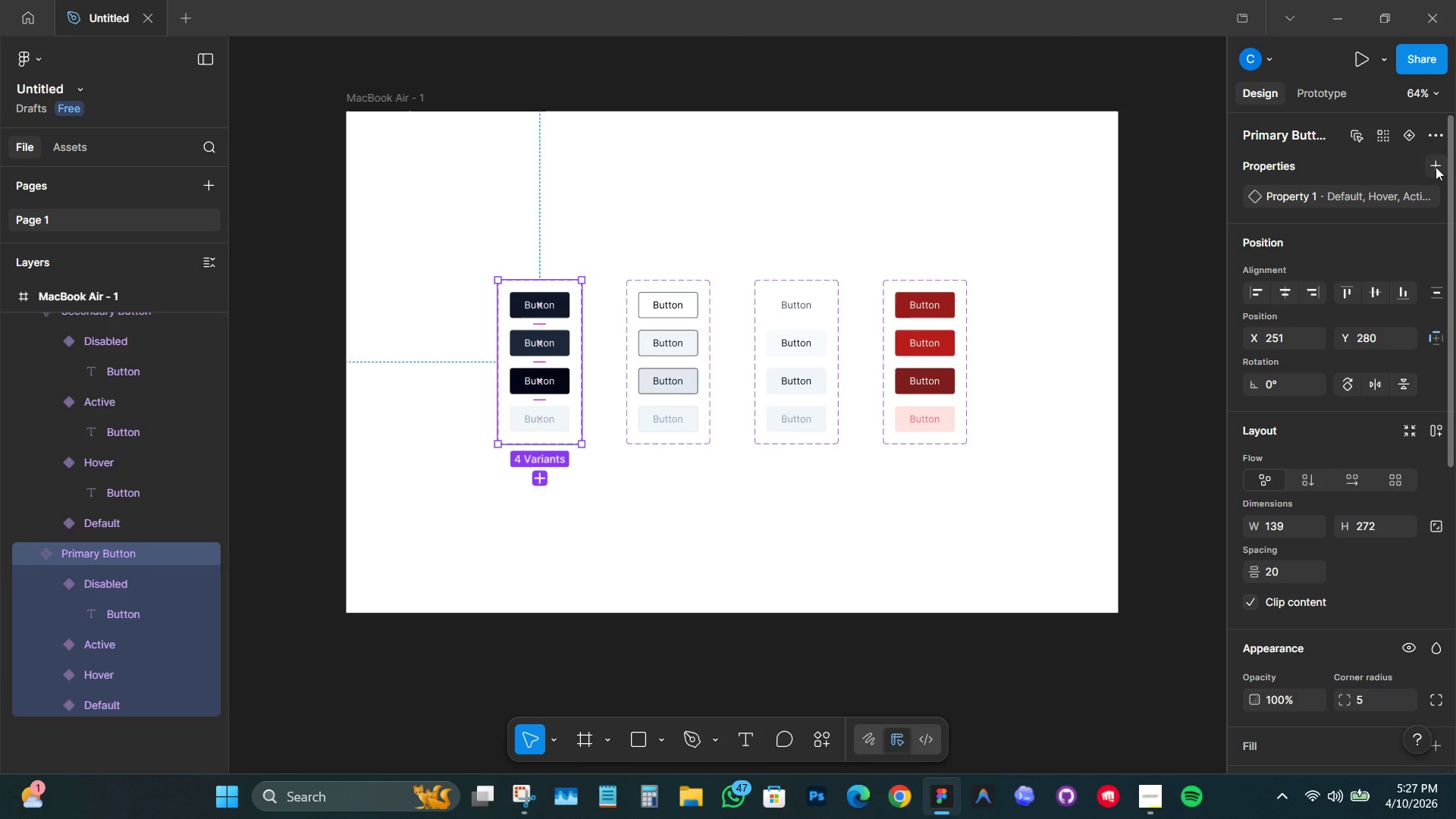 
left_click([1436, 167])
 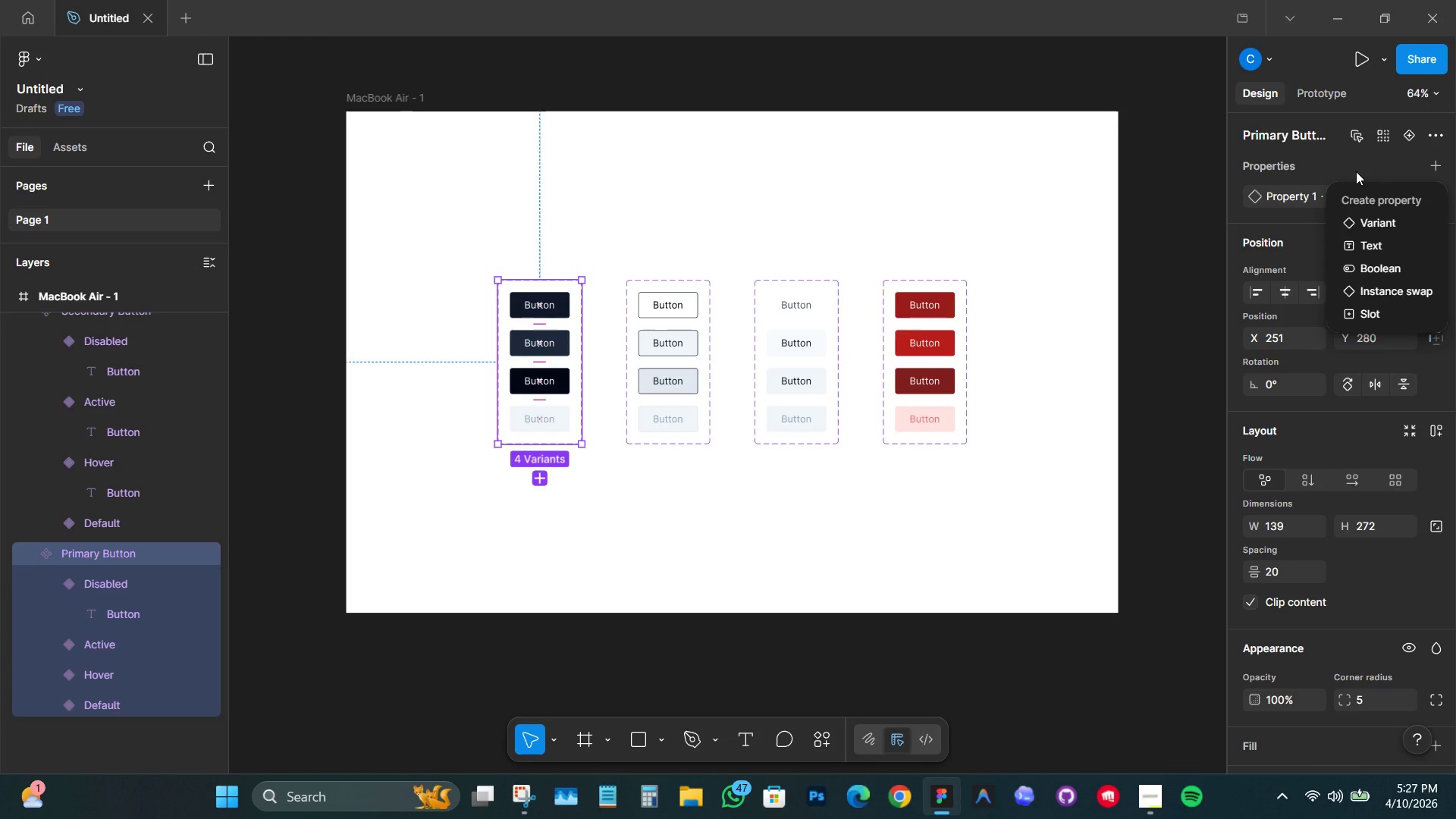 
left_click([1356, 171])
 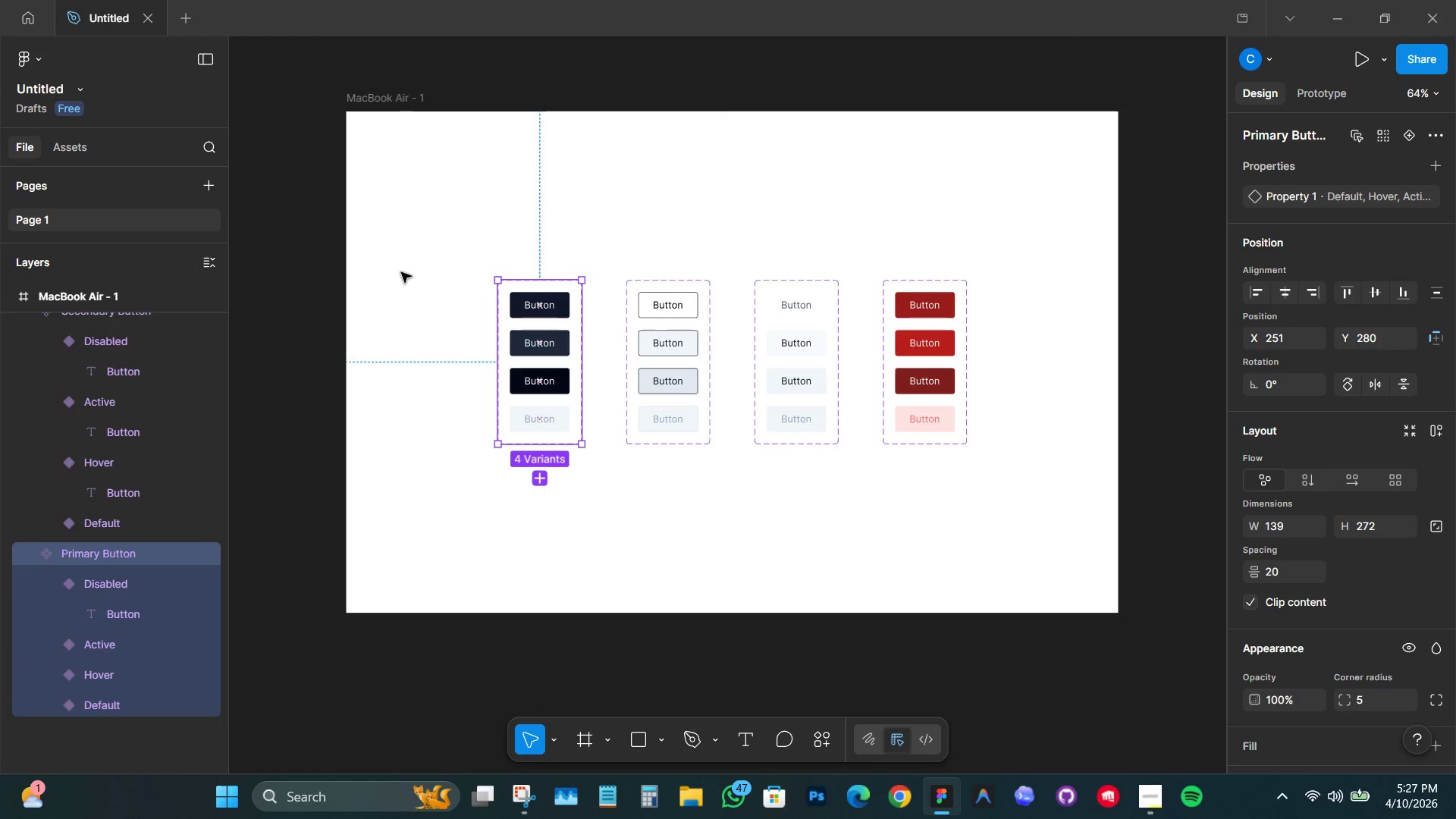 
left_click([397, 259])
 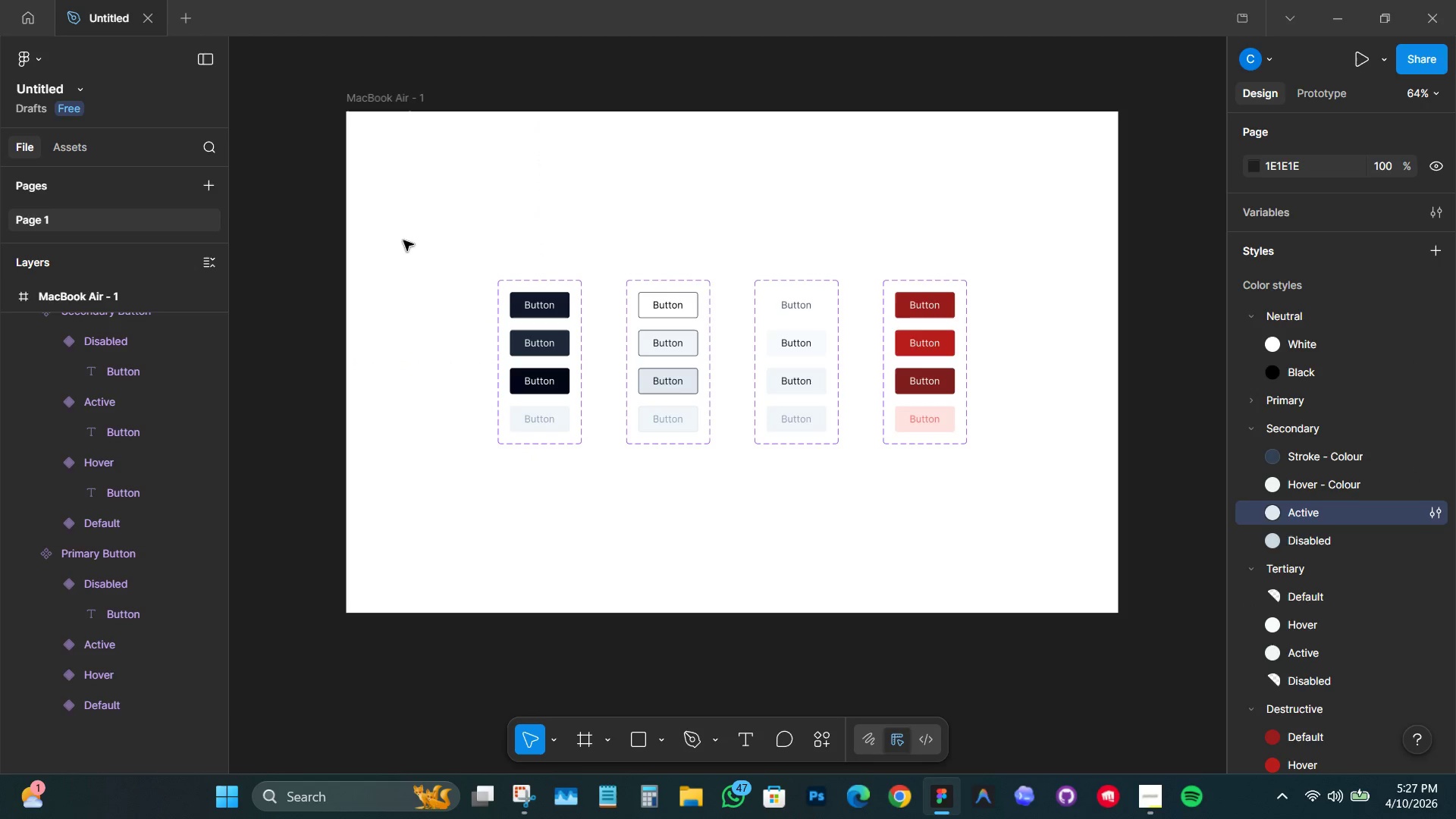 
left_click_drag(start_coordinate=[403, 240], to_coordinate=[1052, 510])
 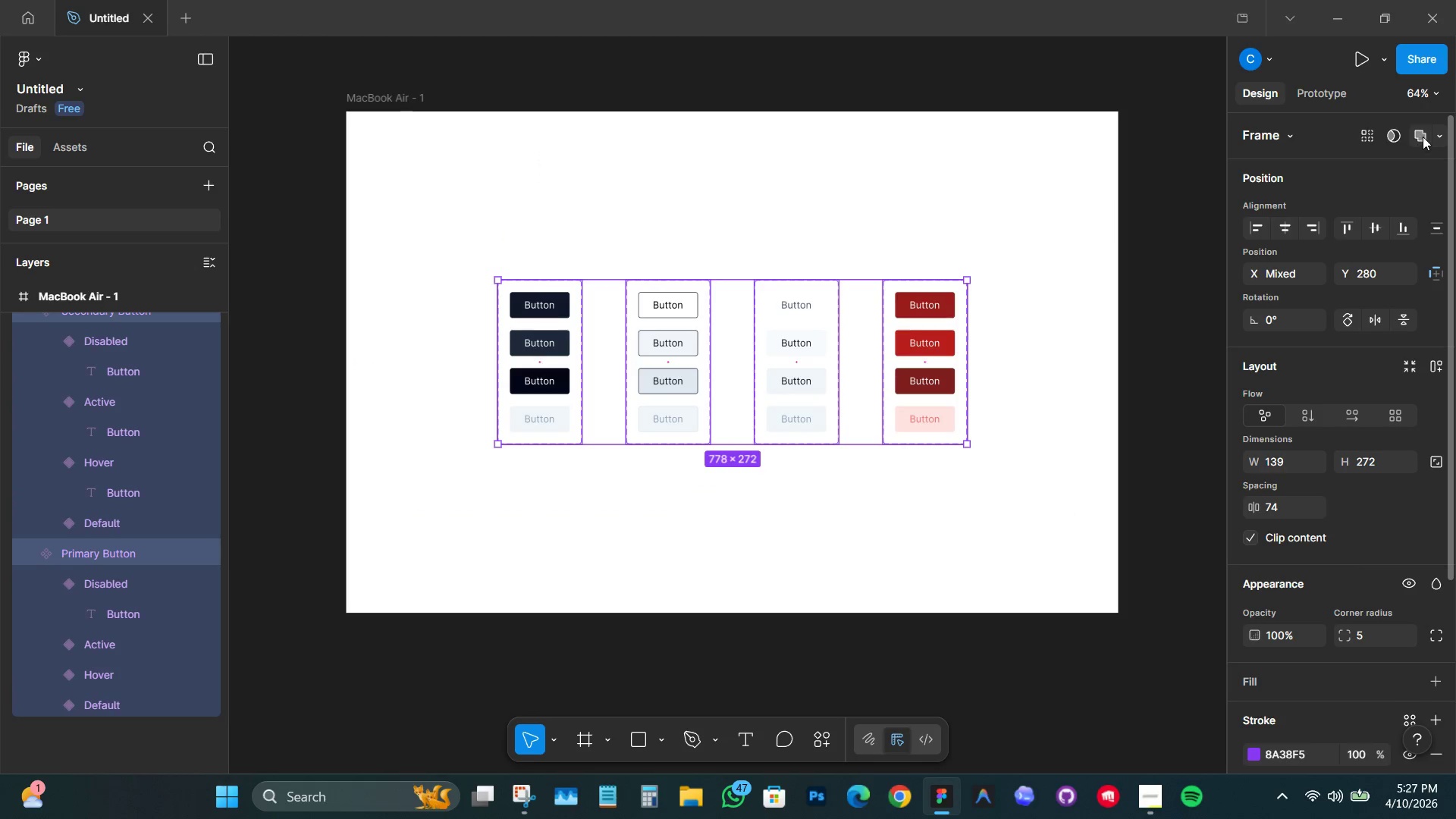 
left_click([1435, 135])
 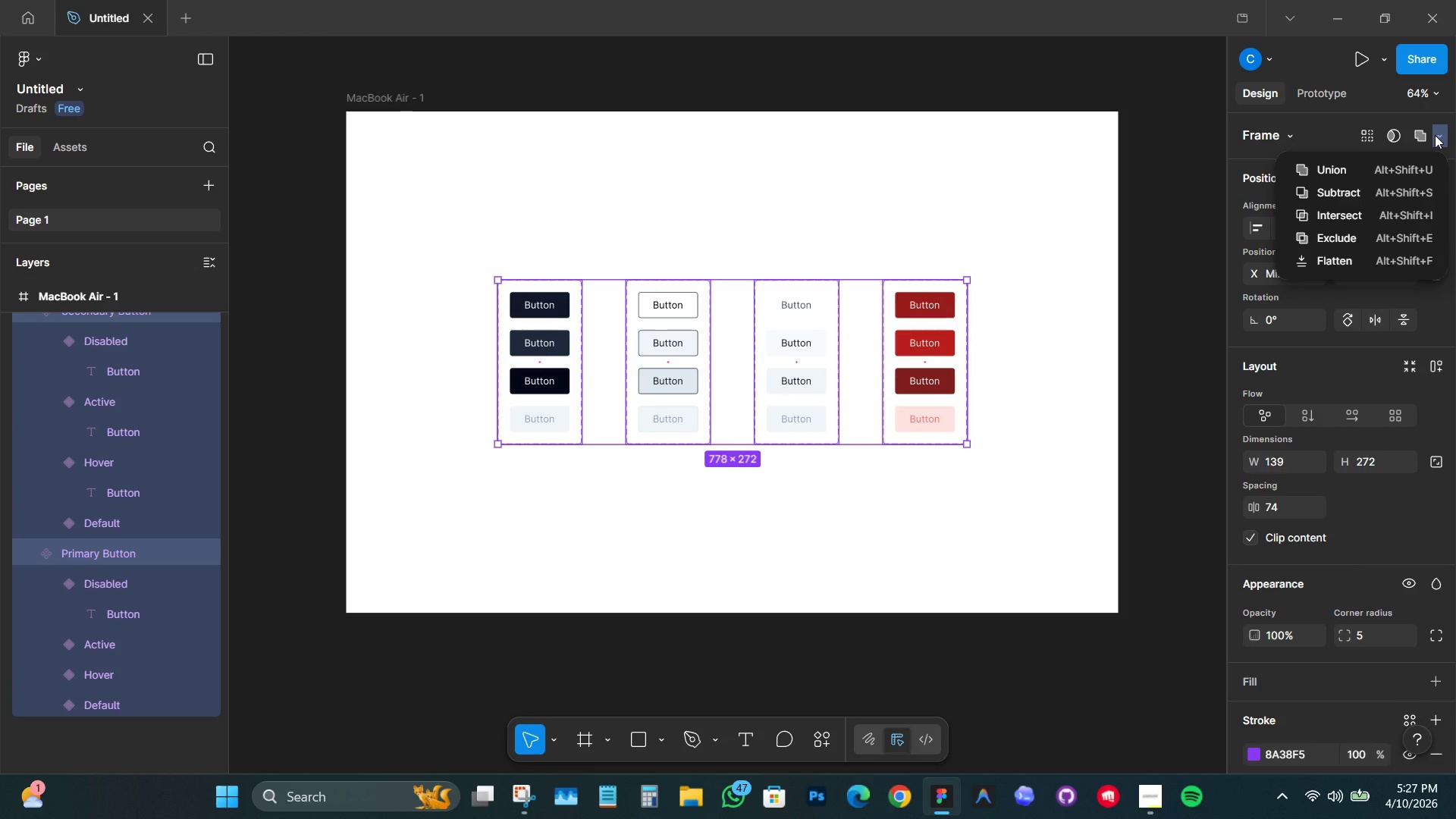 
left_click([1435, 135])
 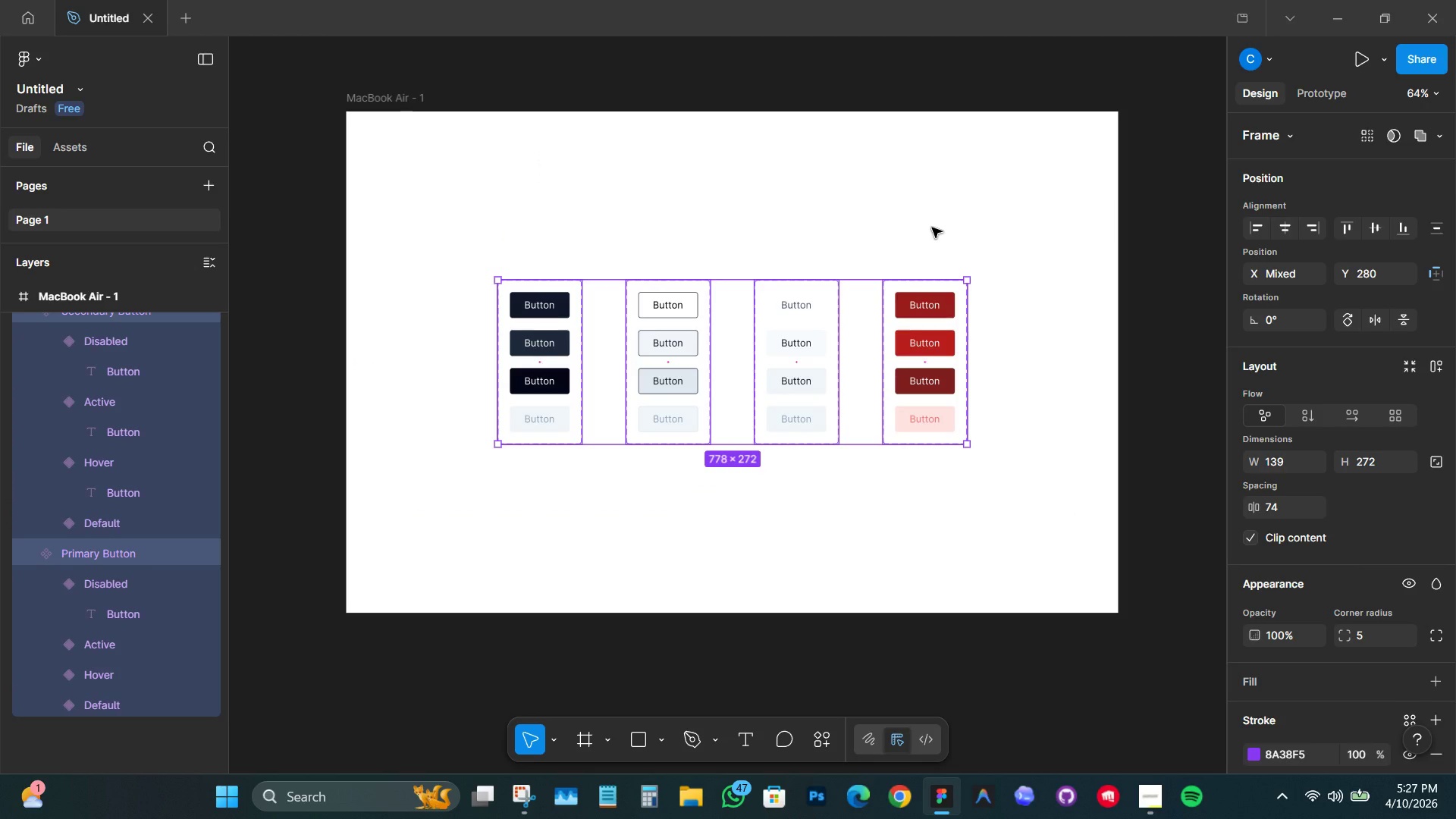 
left_click([932, 228])
 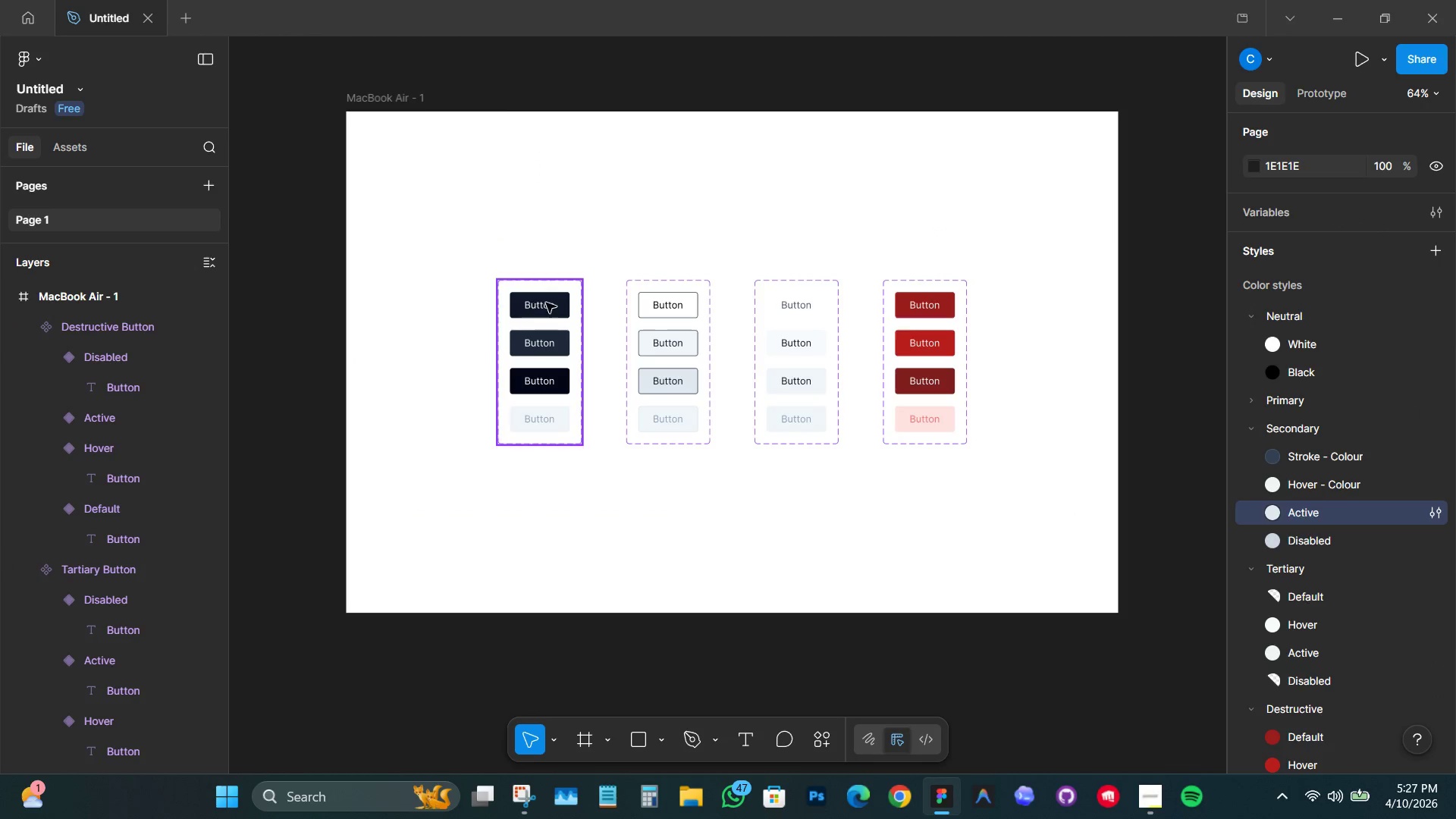 
left_click([569, 287])
 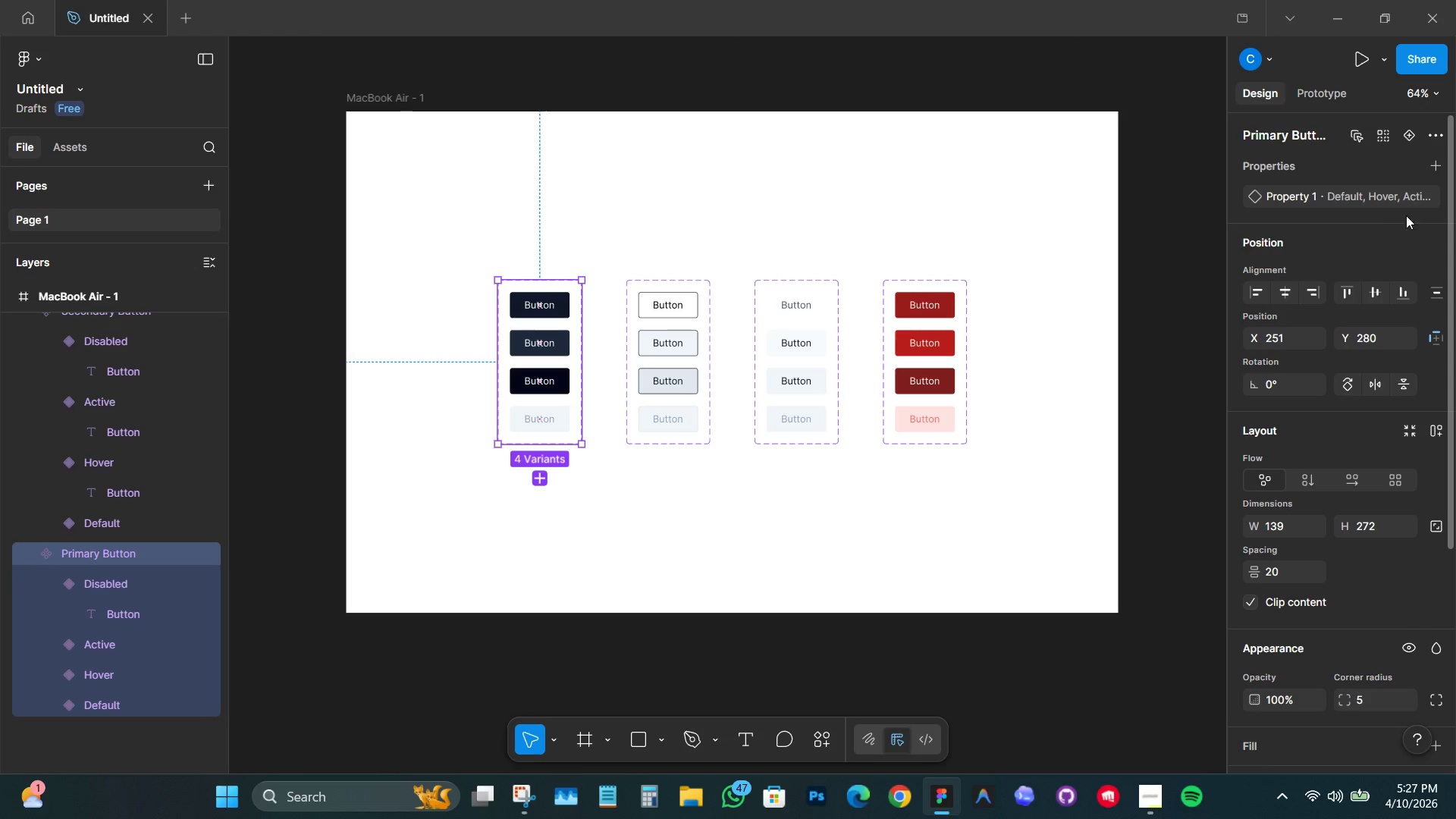 
left_click([1431, 167])
 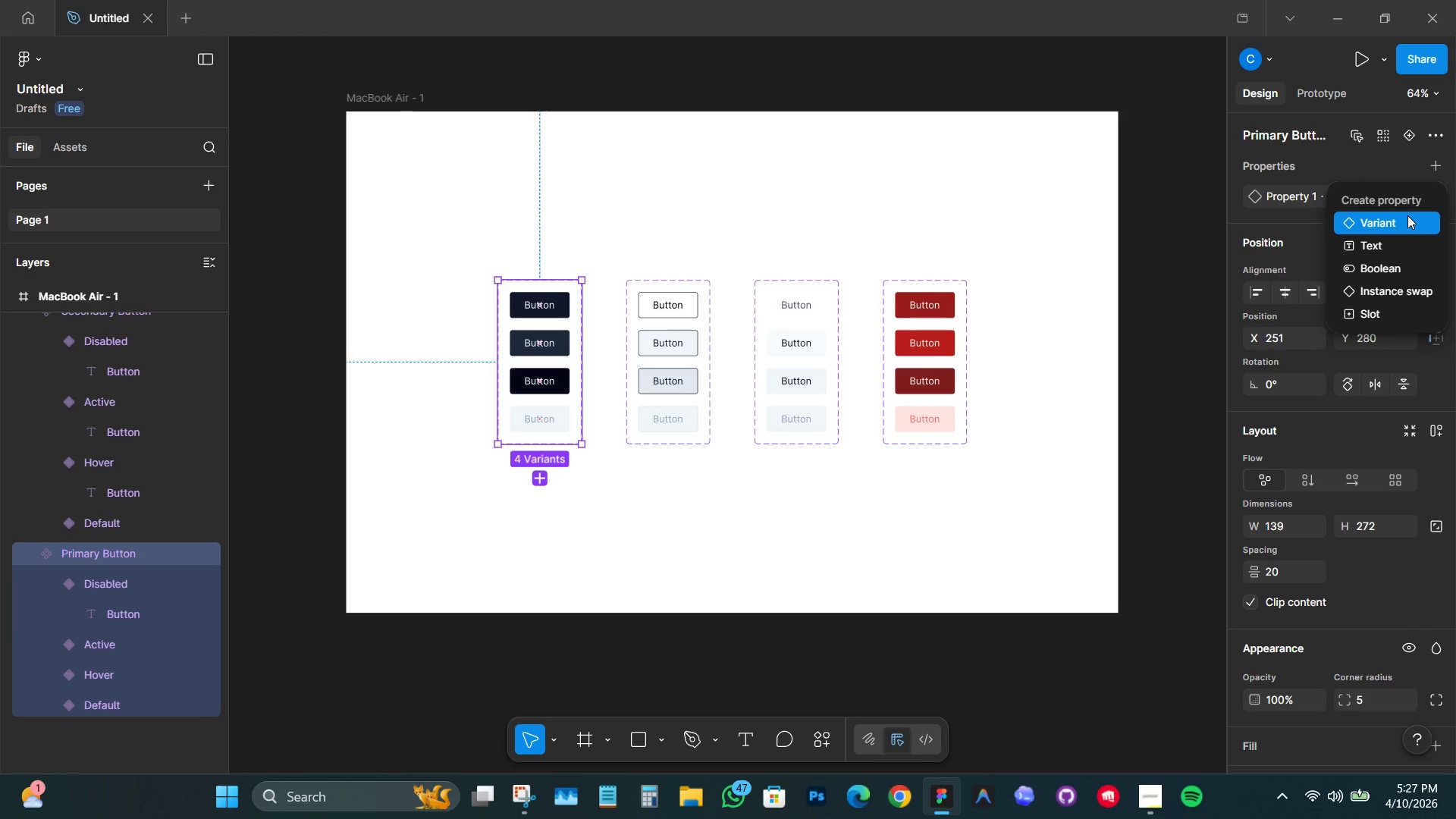 
left_click([1407, 215])
 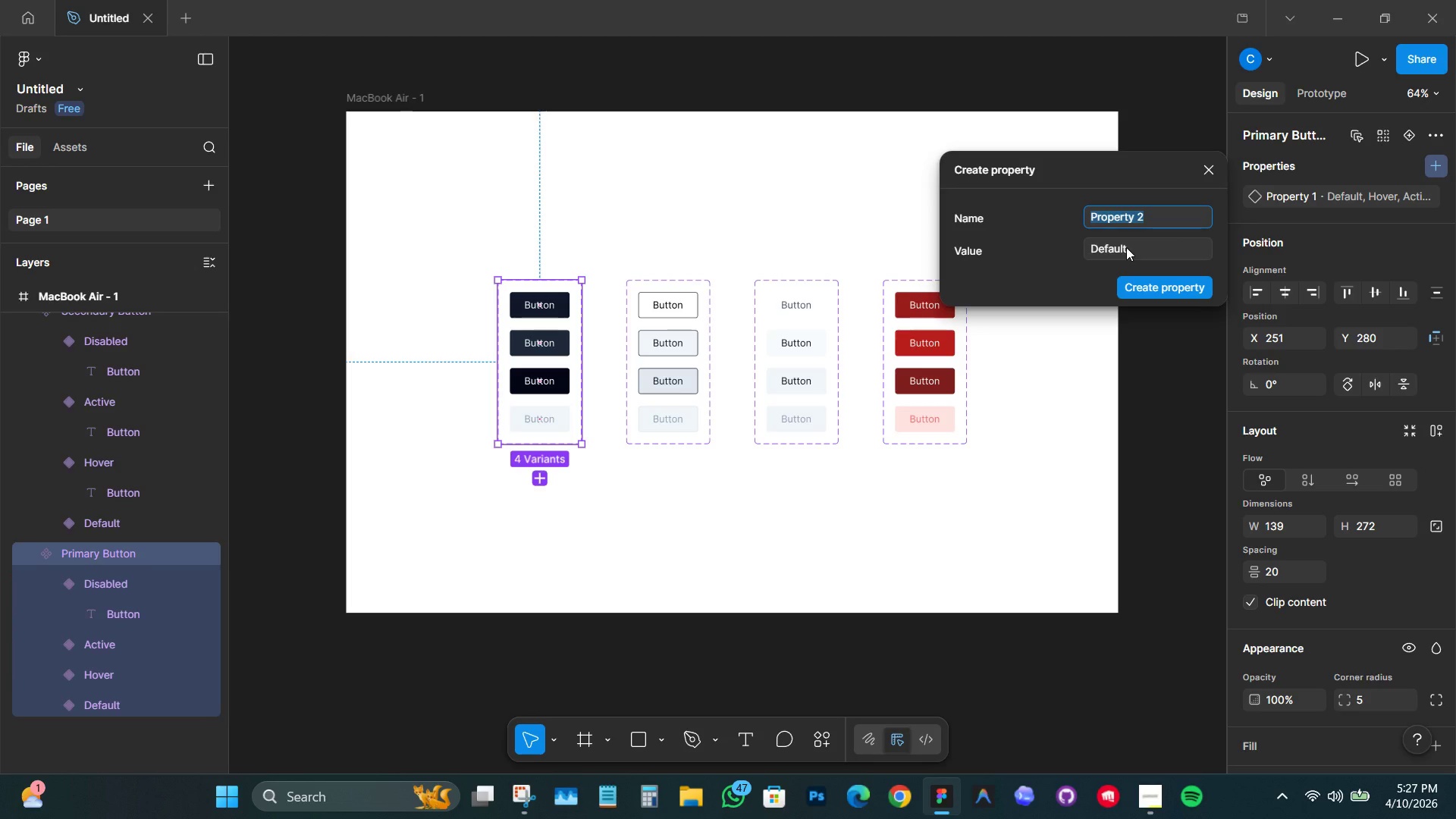 
left_click([1126, 247])
 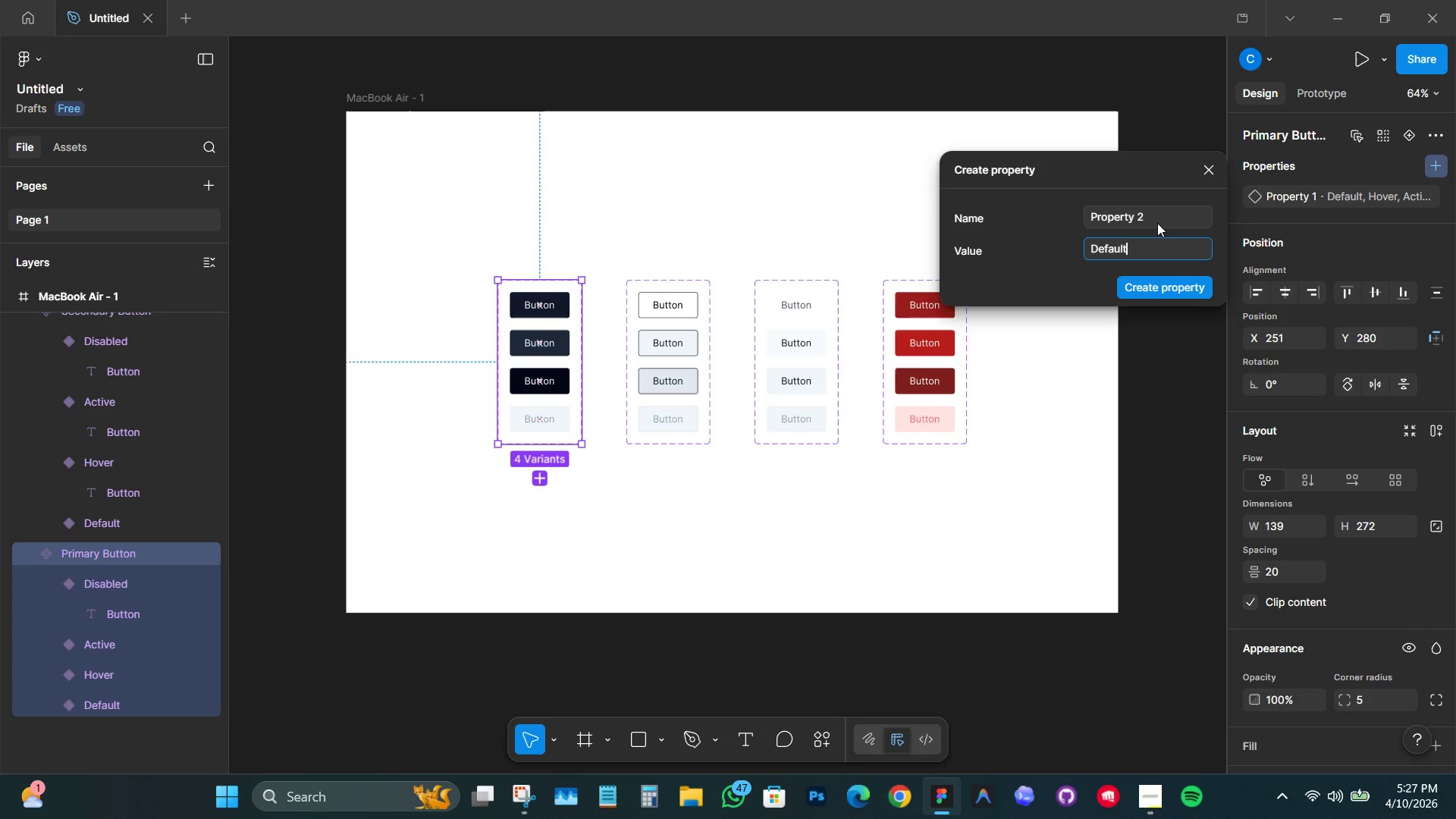 
left_click([1157, 215])
 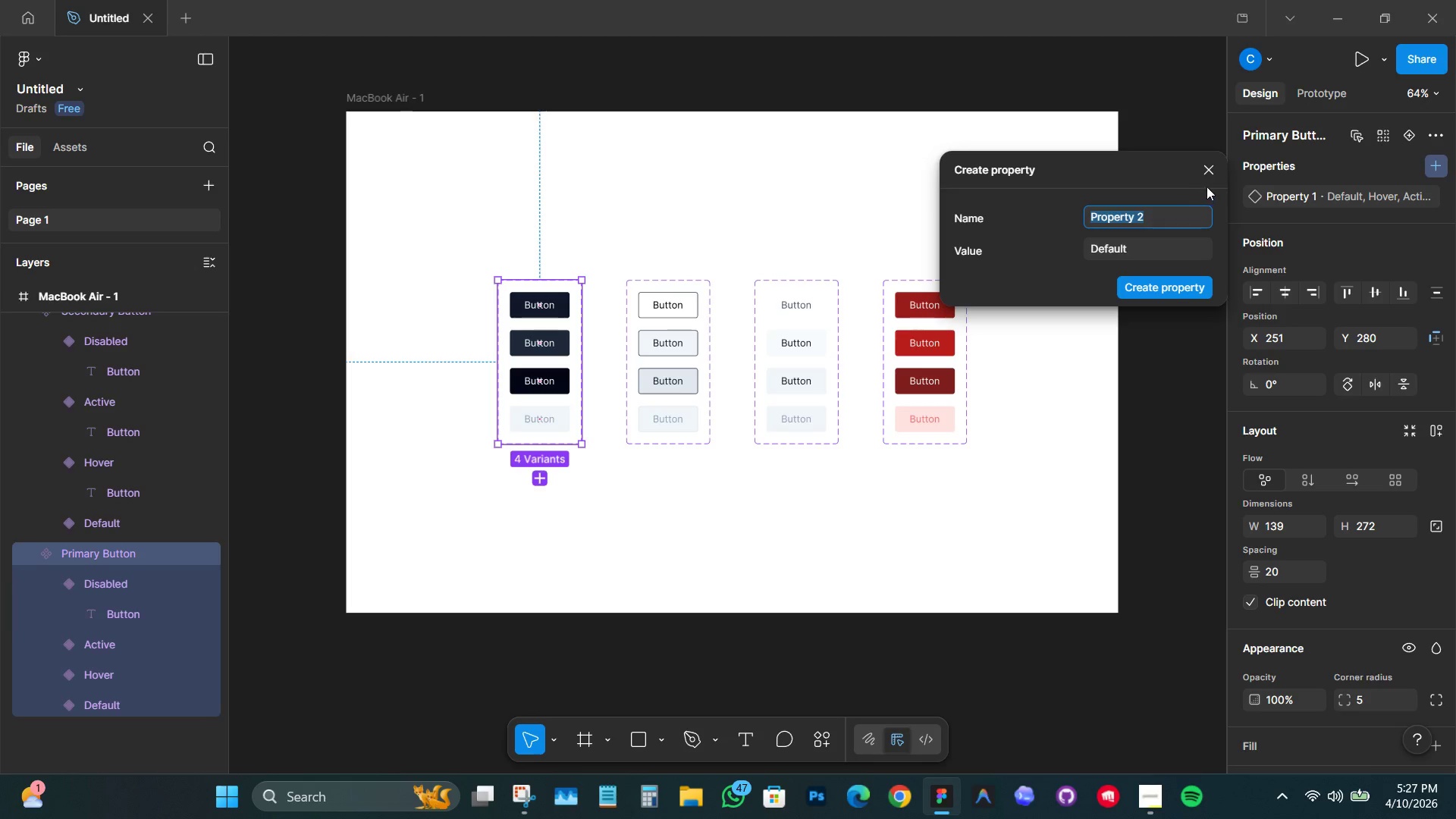 
wait(7.75)
 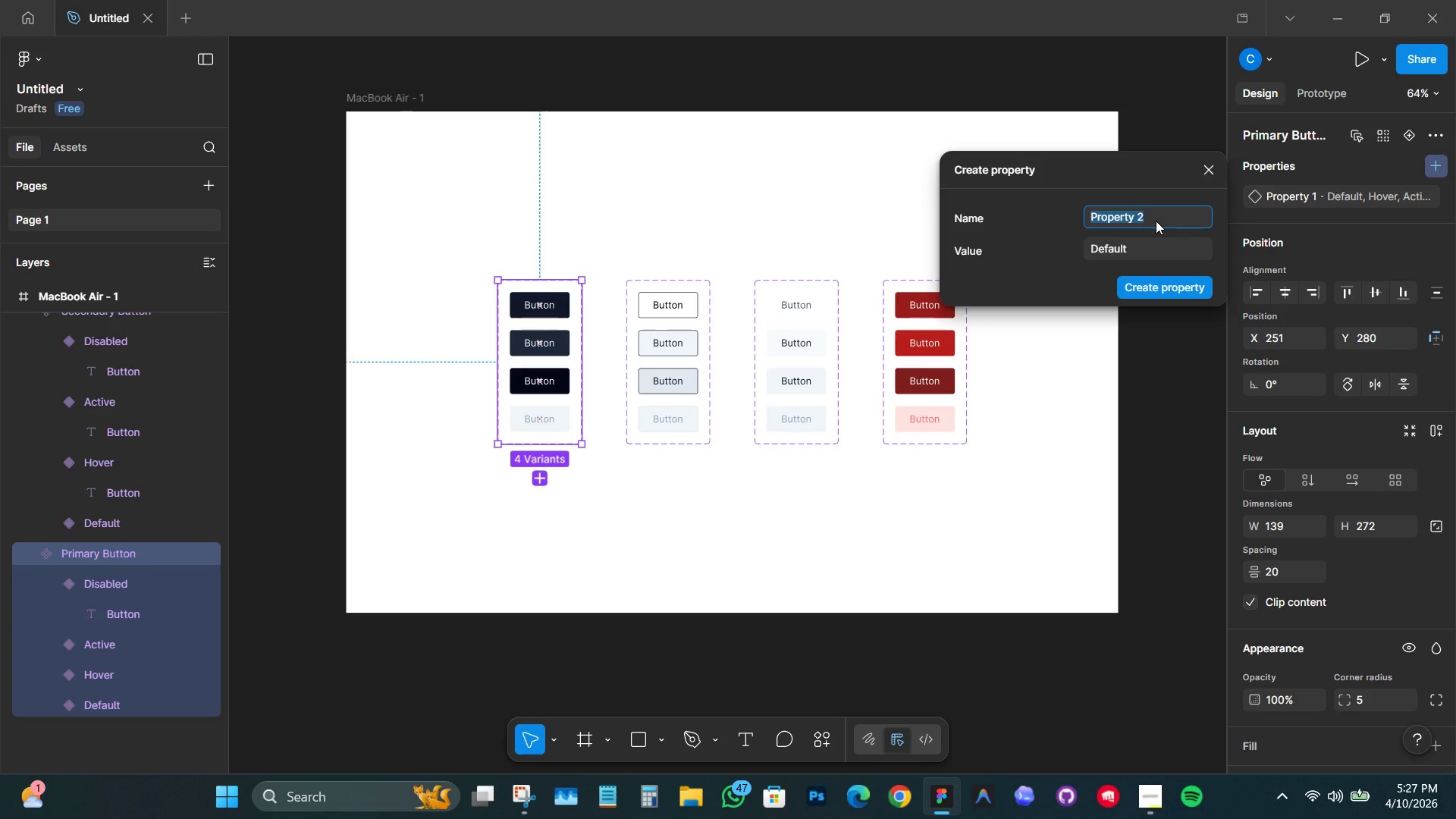 
hold_key(key=ShiftLeft, duration=1.52)
 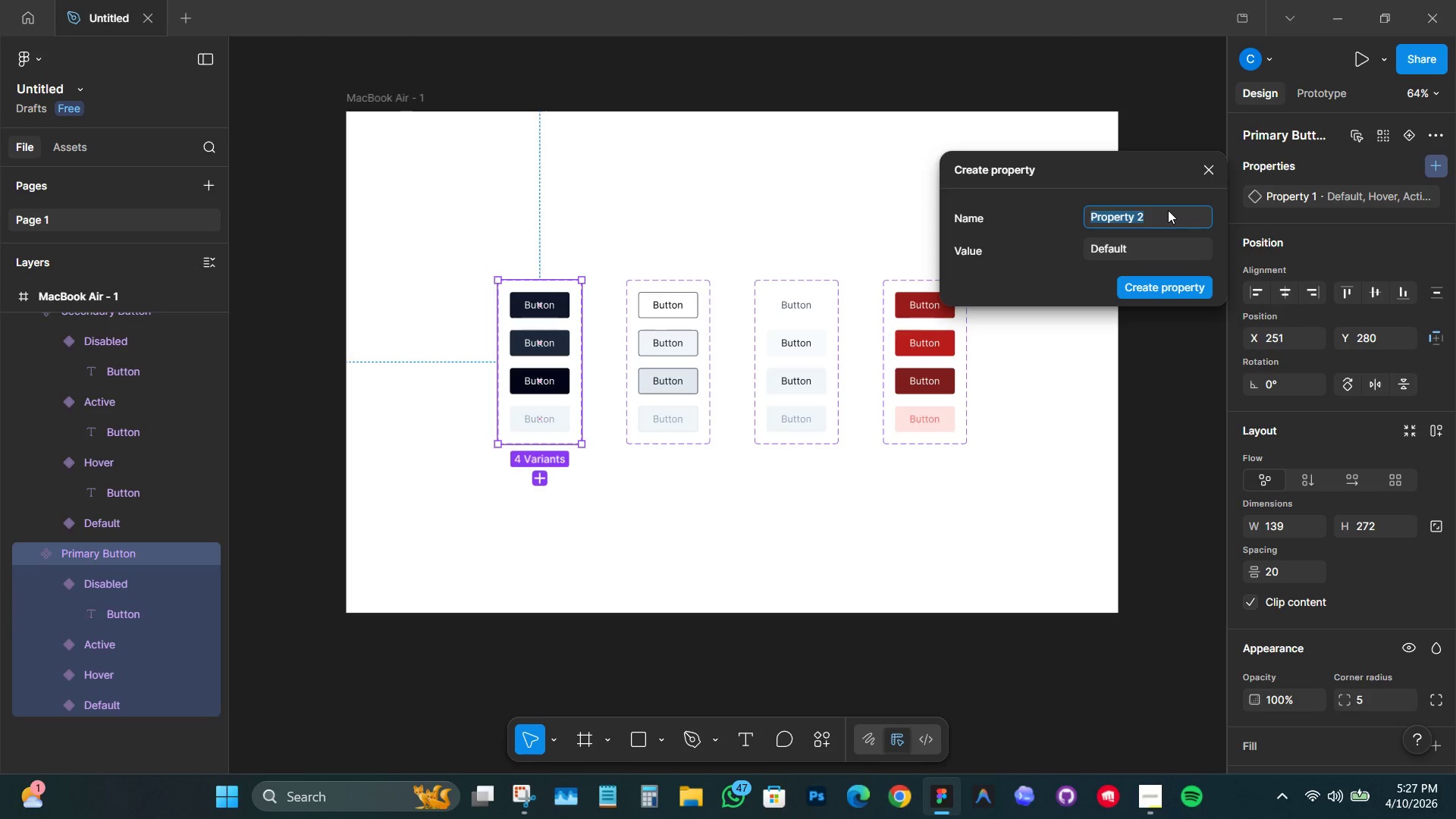 
hold_key(key=ShiftLeft, duration=1.5)
 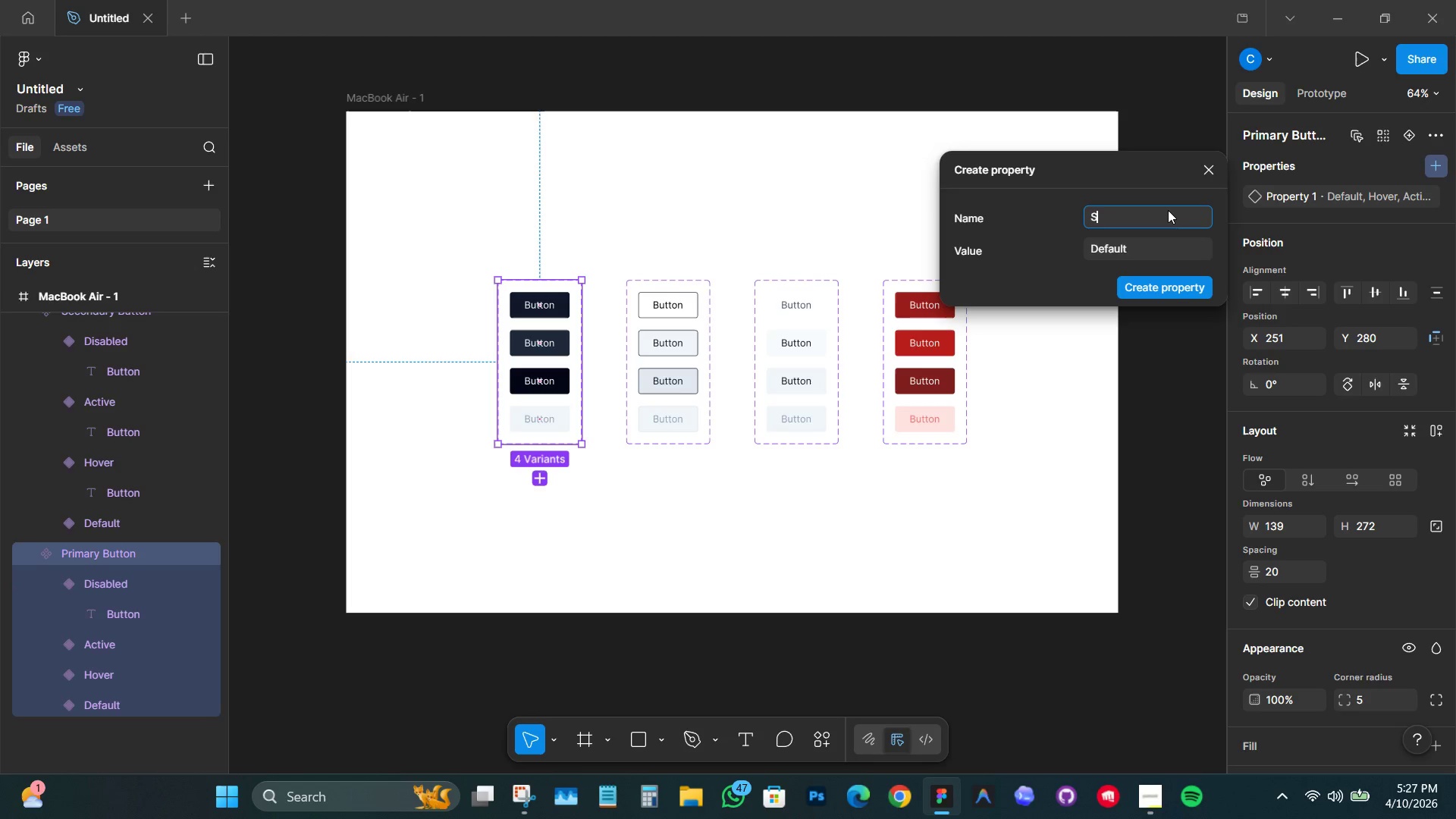 
key(Shift+S)